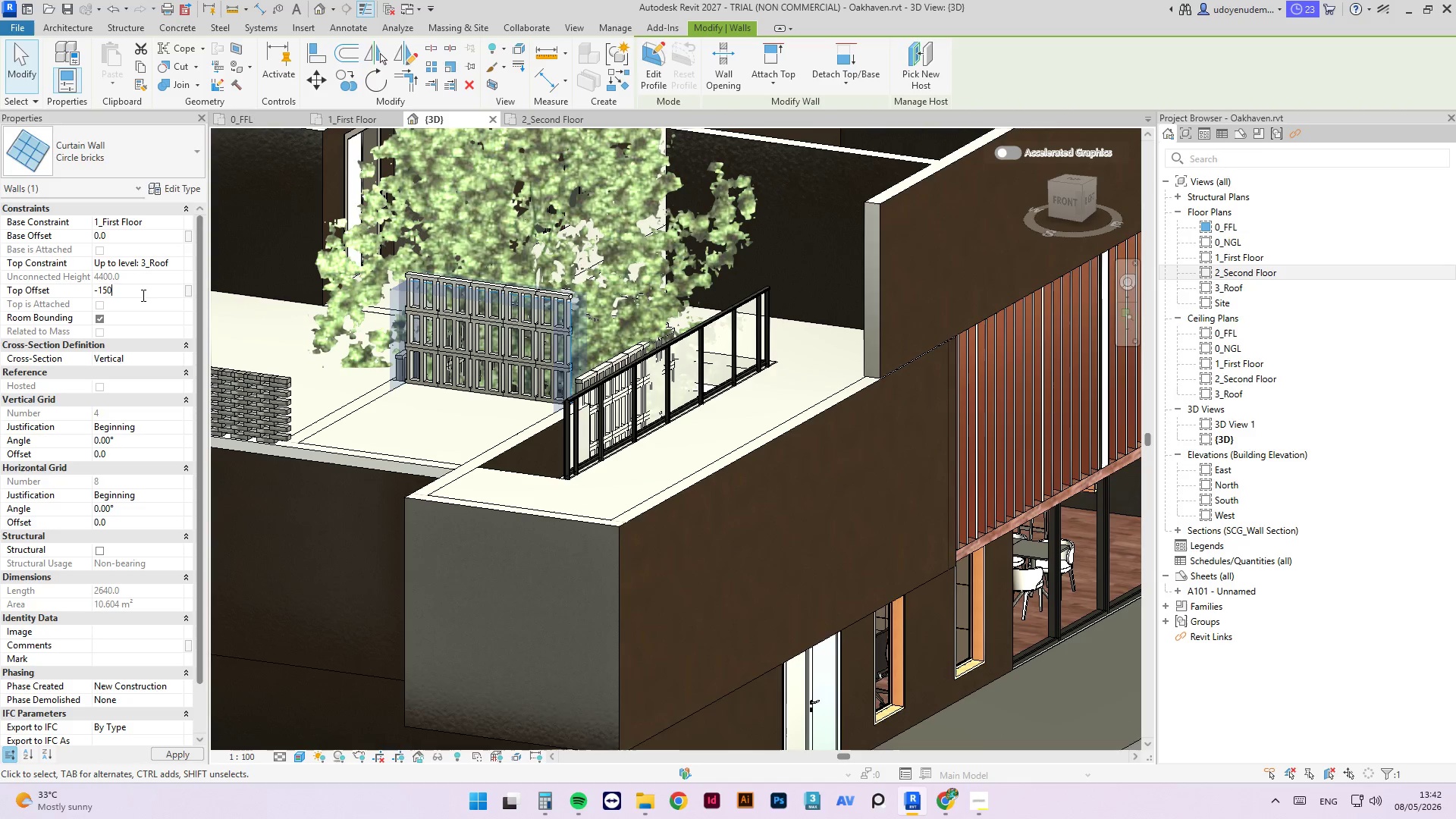 
key(Numpad0)
 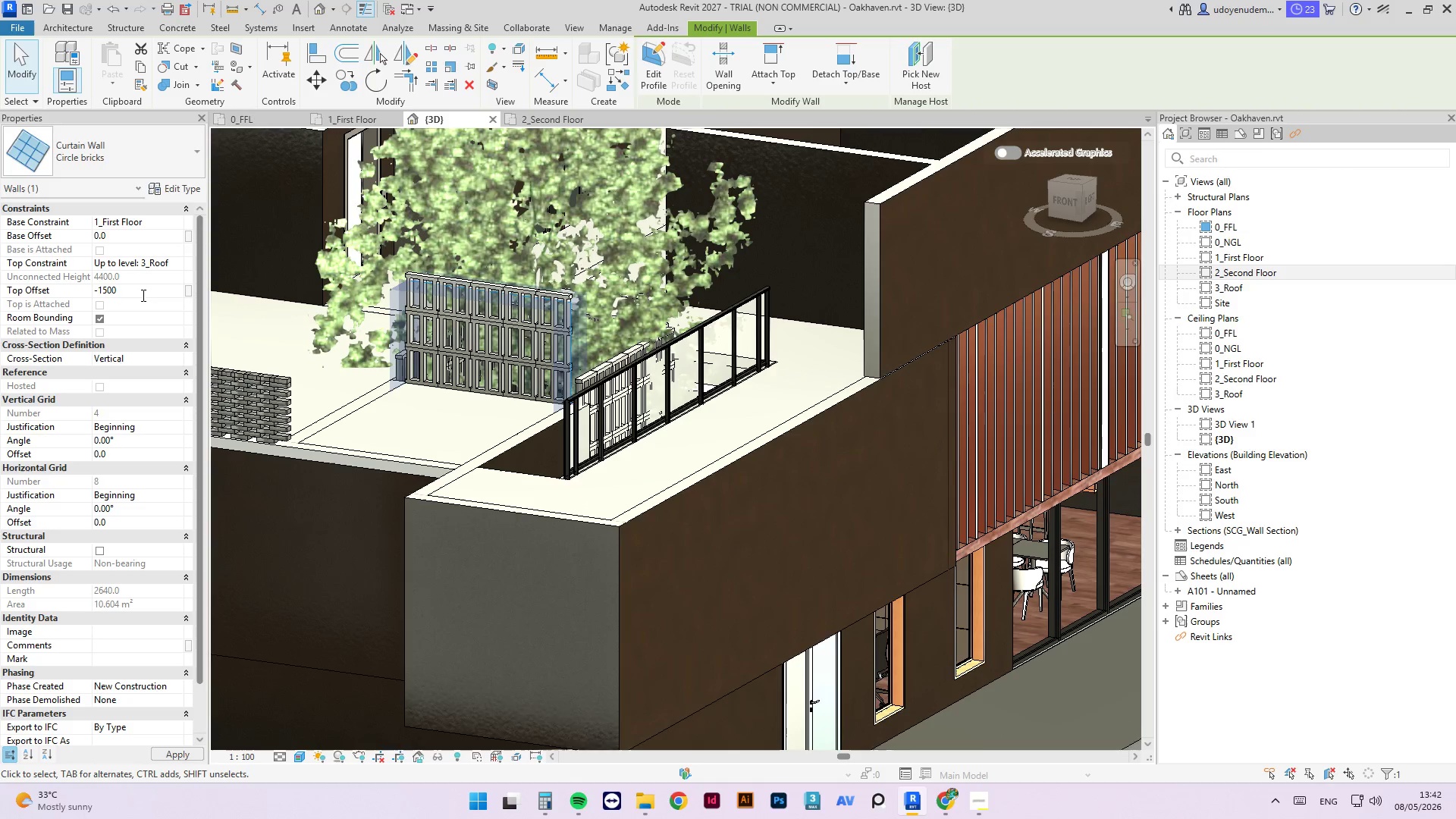 
key(NumpadEnter)
 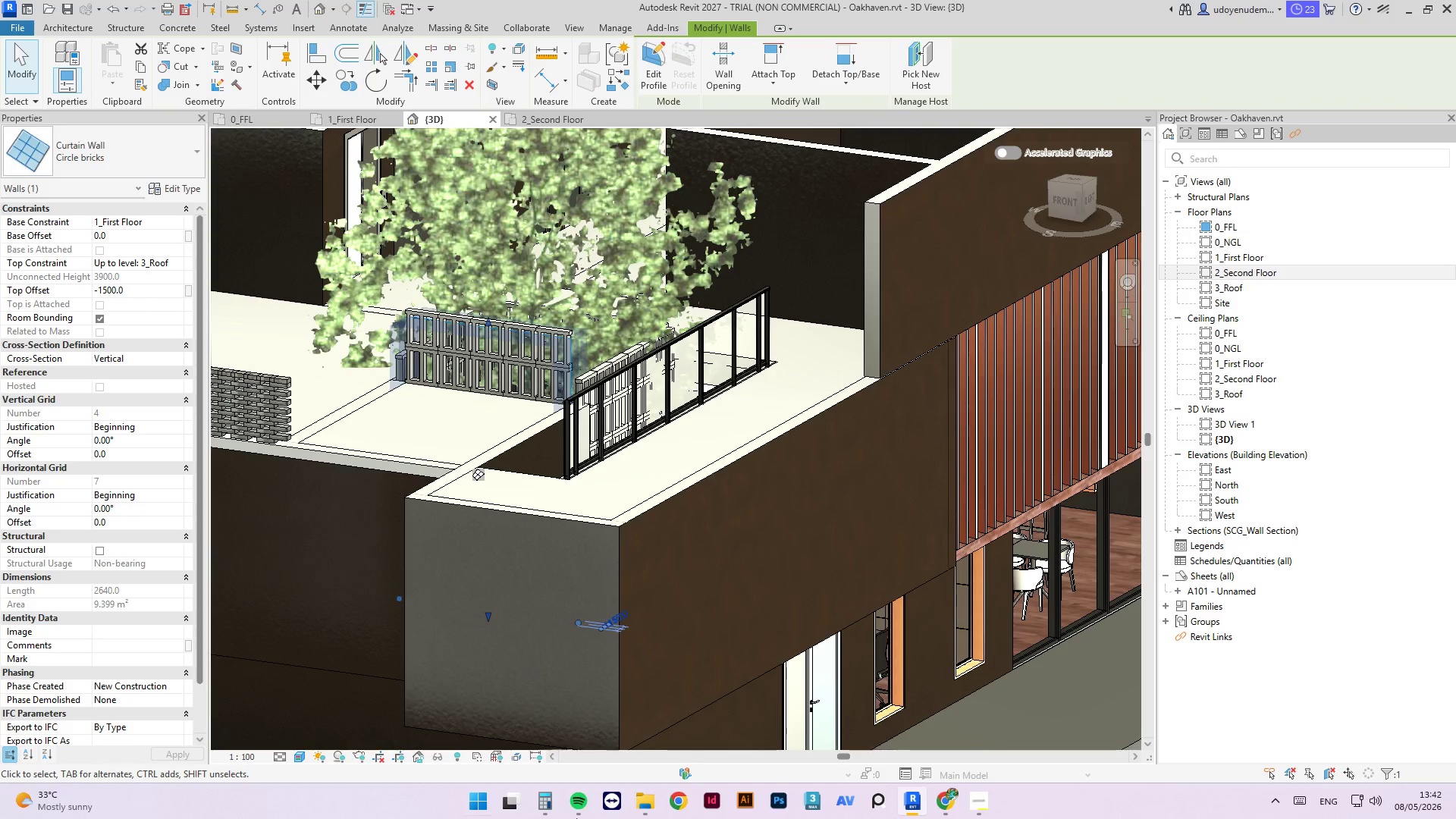 
scroll: coordinate [515, 393], scroll_direction: down, amount: 1.0
 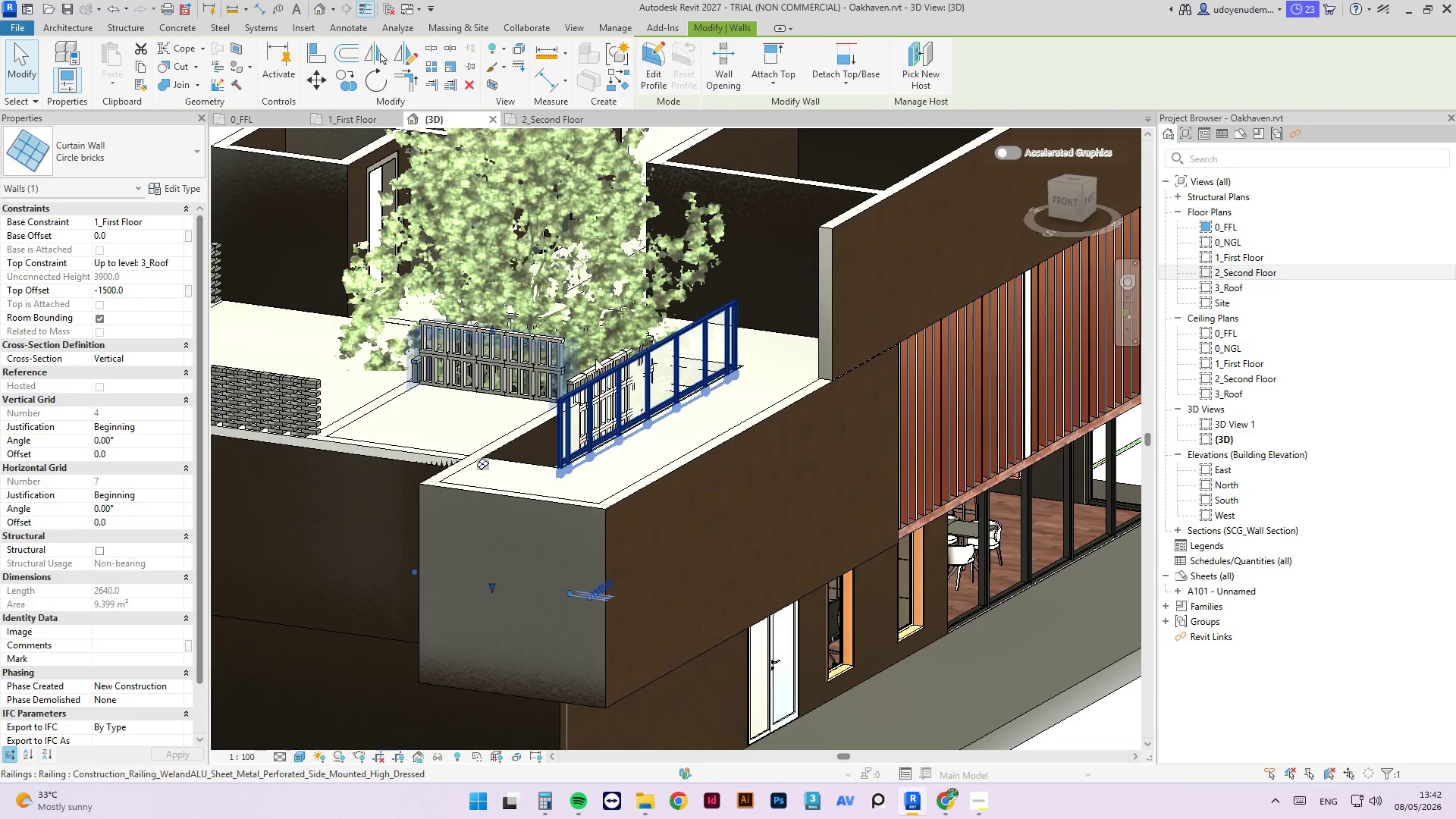 
hold_key(key=ShiftLeft, duration=0.7)
 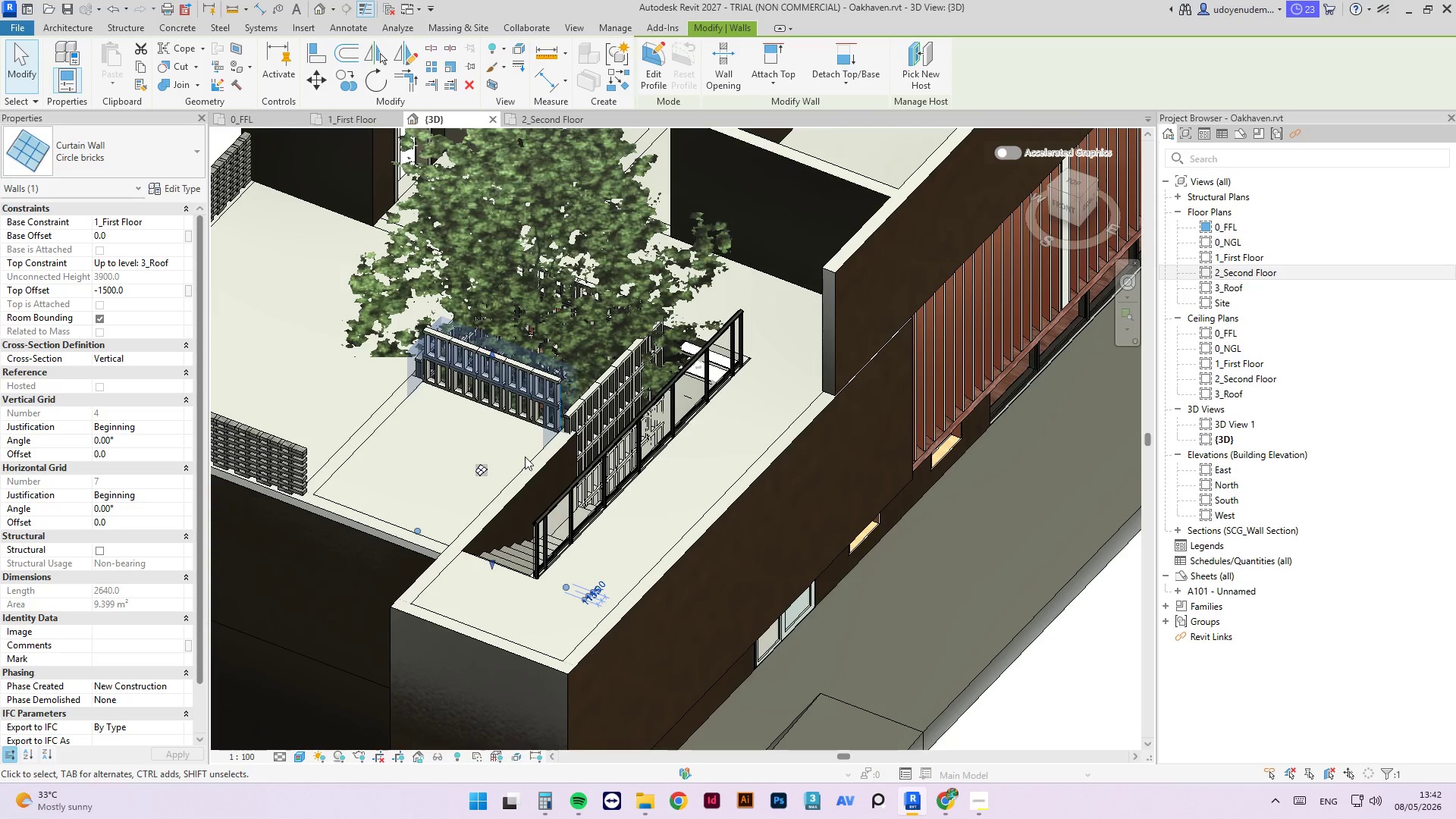 
type(ma)
 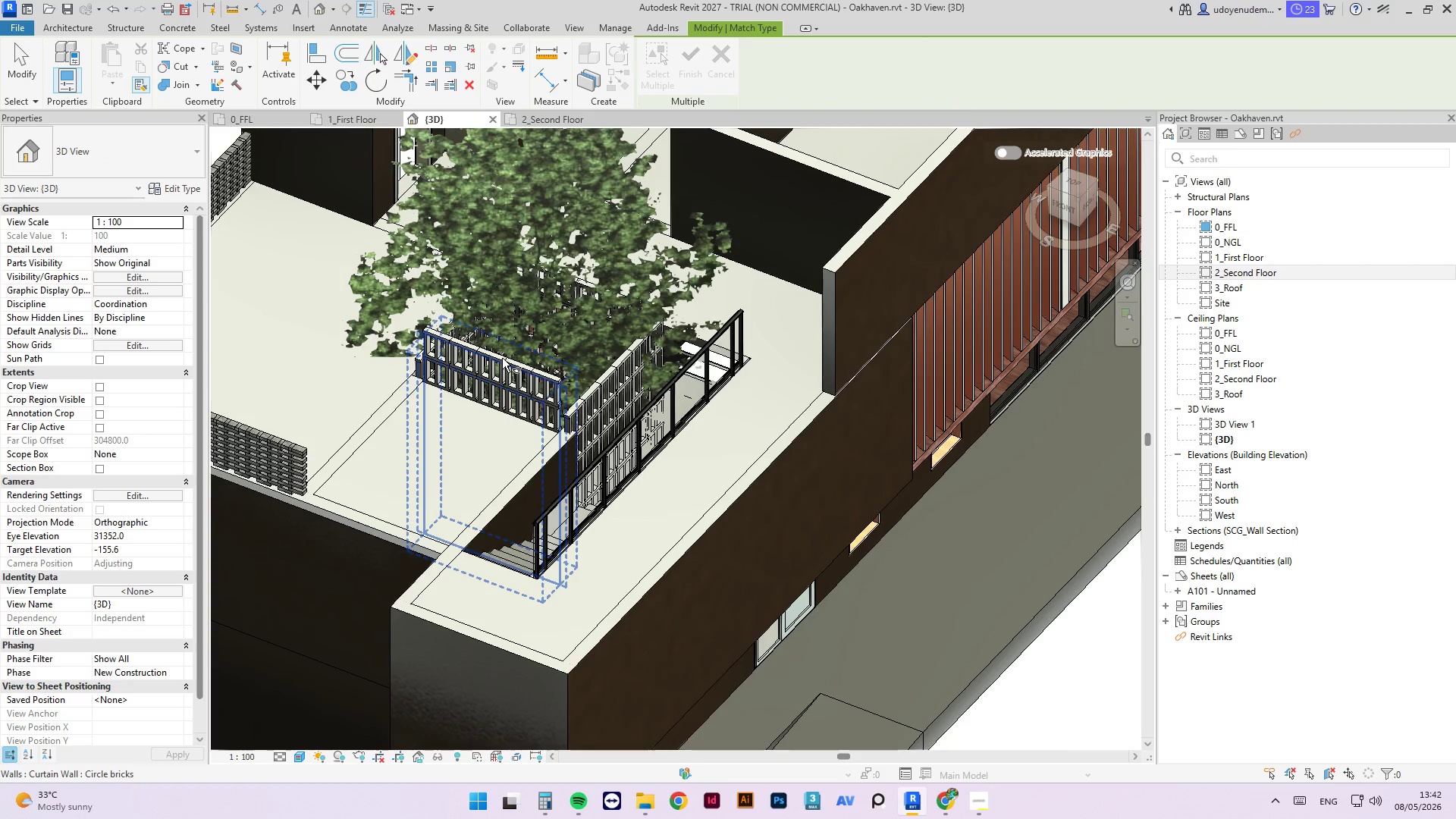 
left_click([502, 358])
 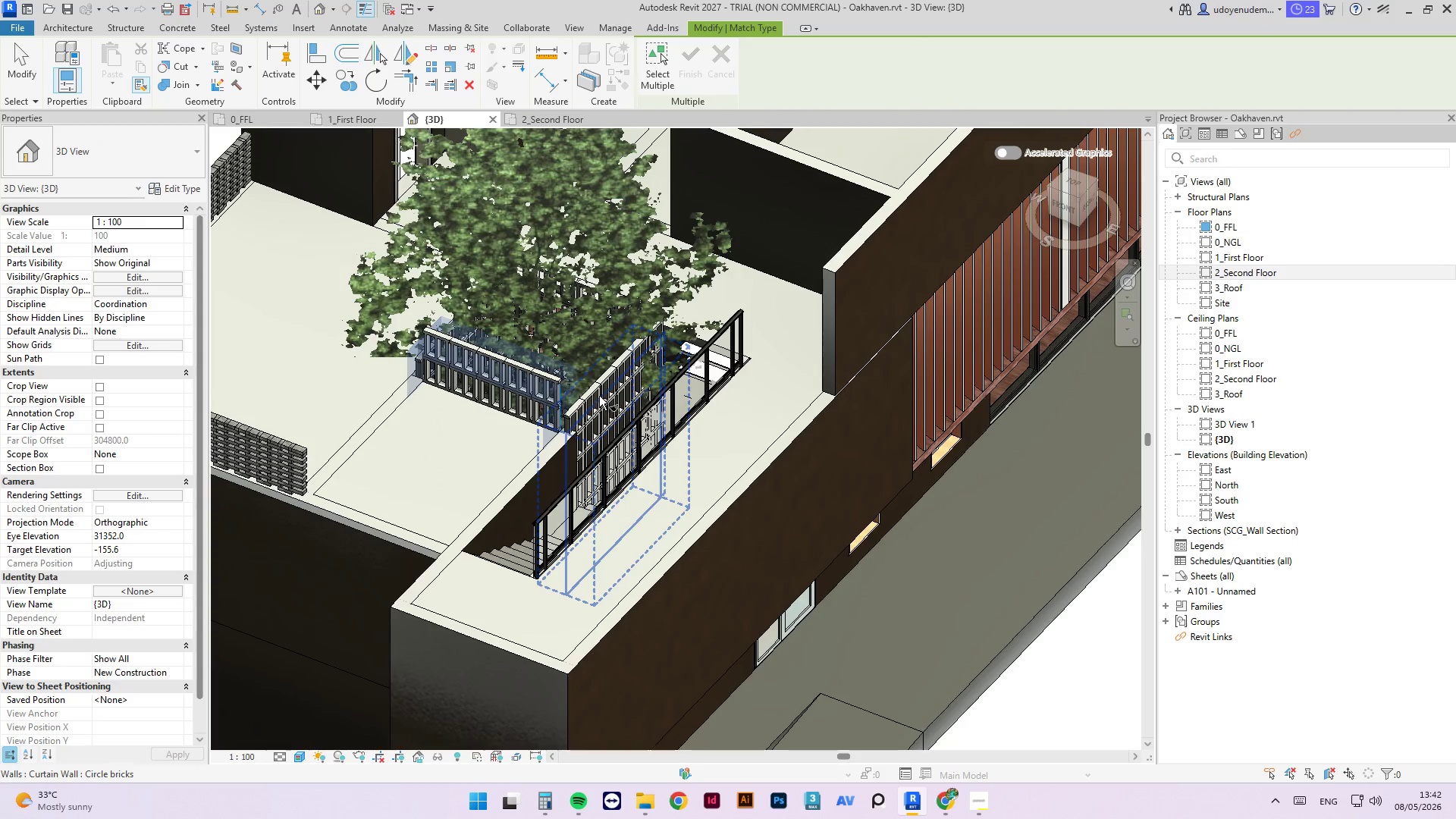 
left_click([595, 396])
 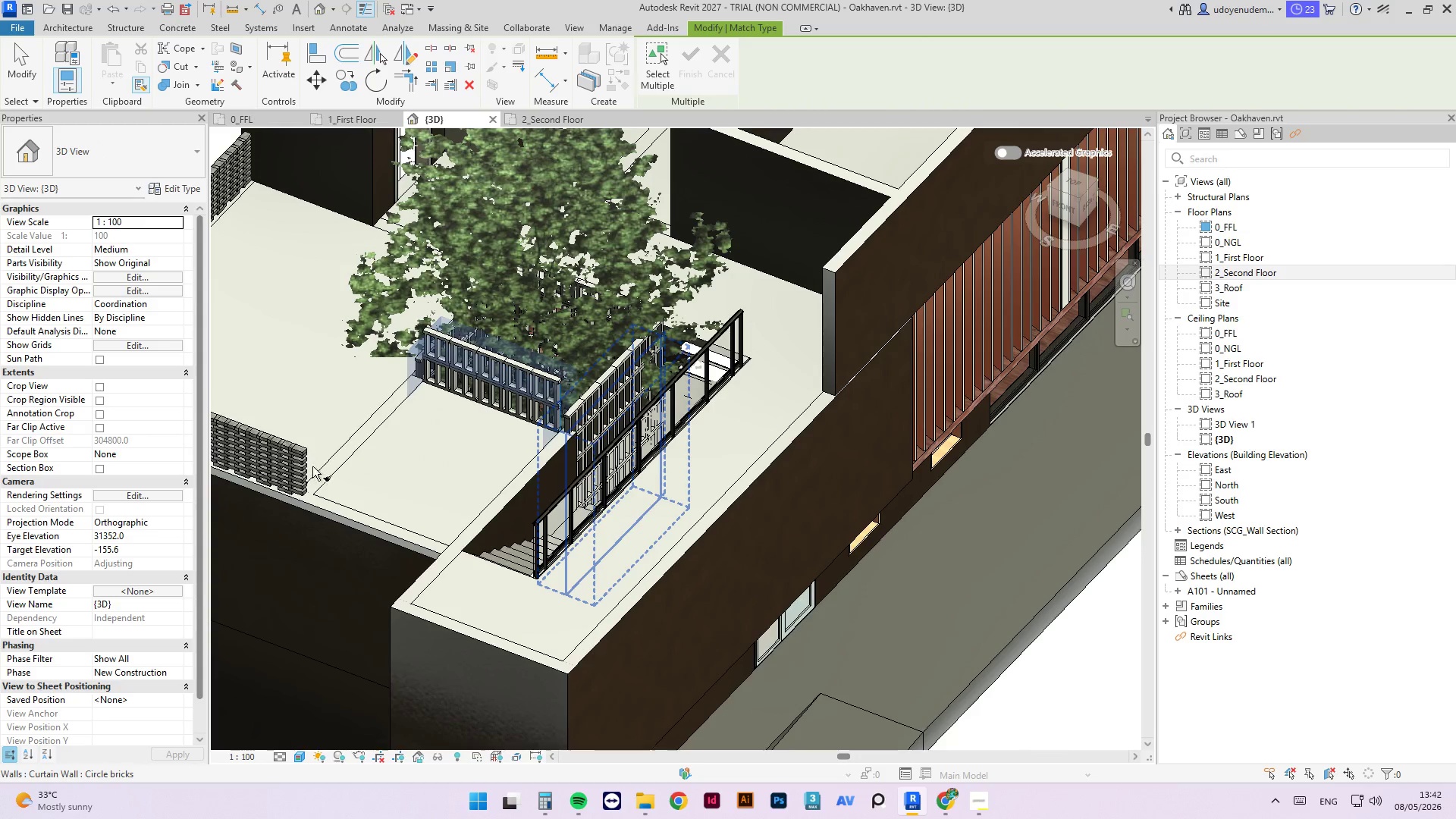 
scroll: coordinate [324, 466], scroll_direction: down, amount: 1.0
 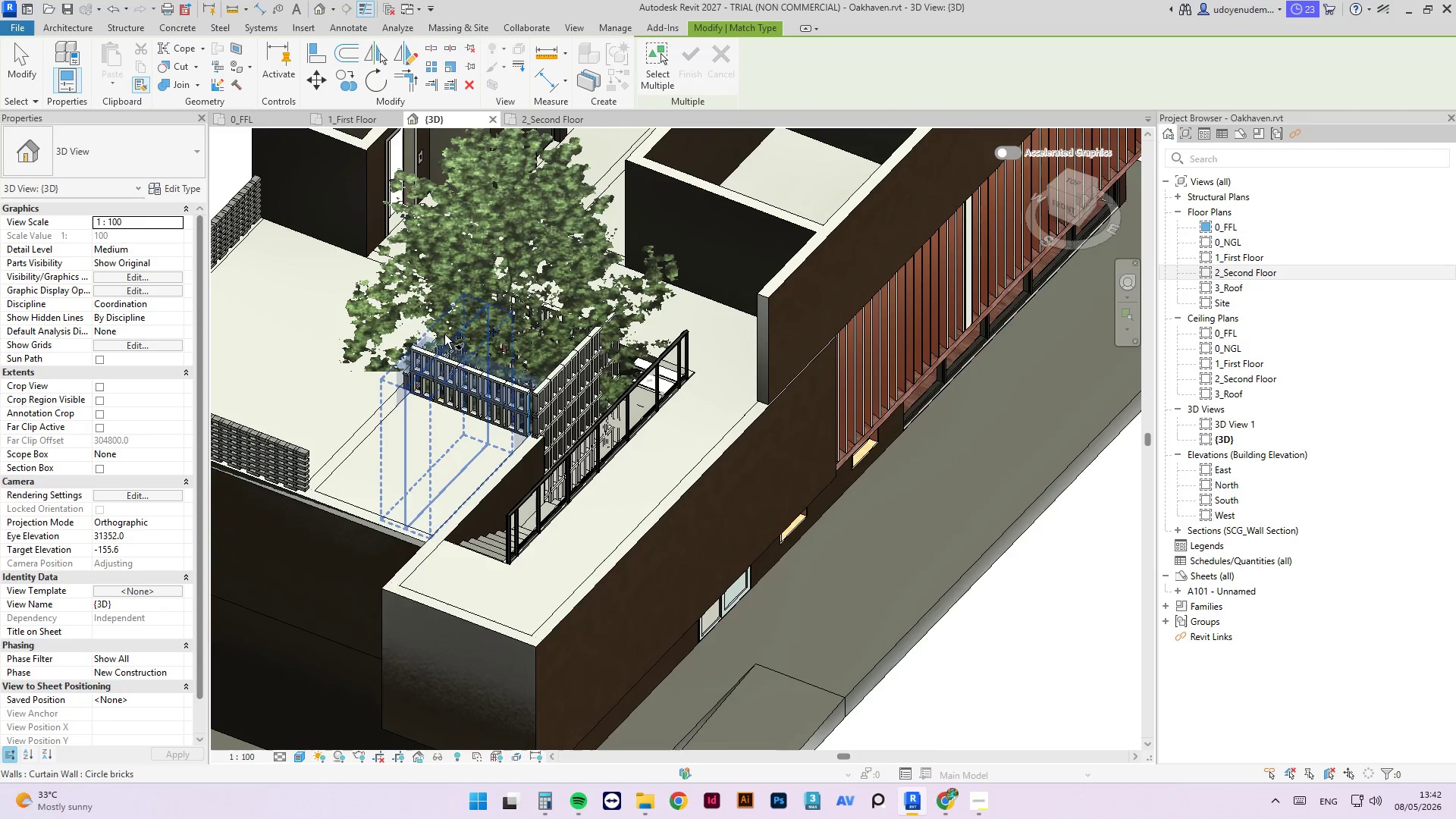 
scroll: coordinate [427, 370], scroll_direction: up, amount: 3.0
 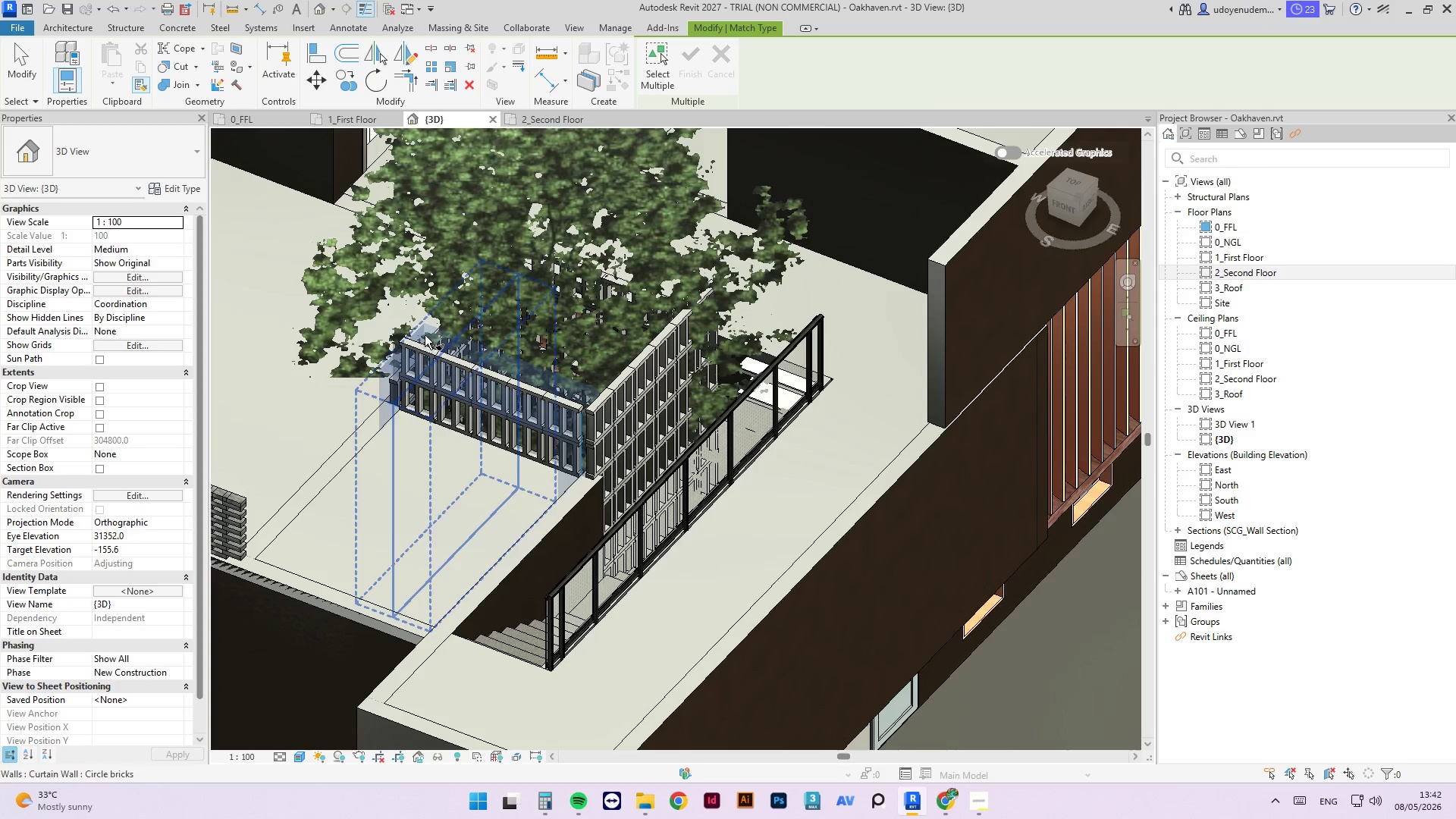 
left_click([426, 333])
 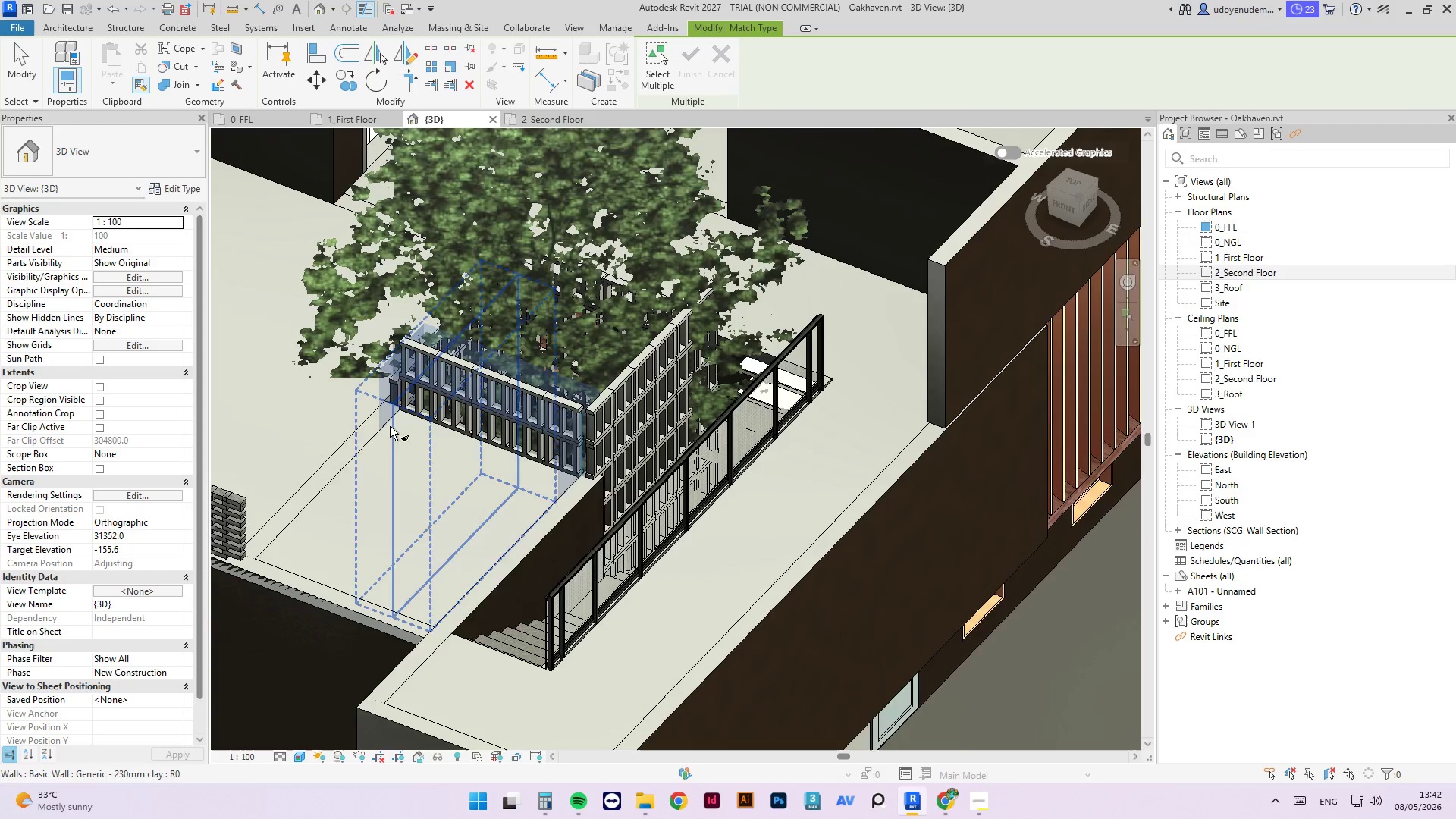 
scroll: coordinate [428, 435], scroll_direction: down, amount: 2.0
 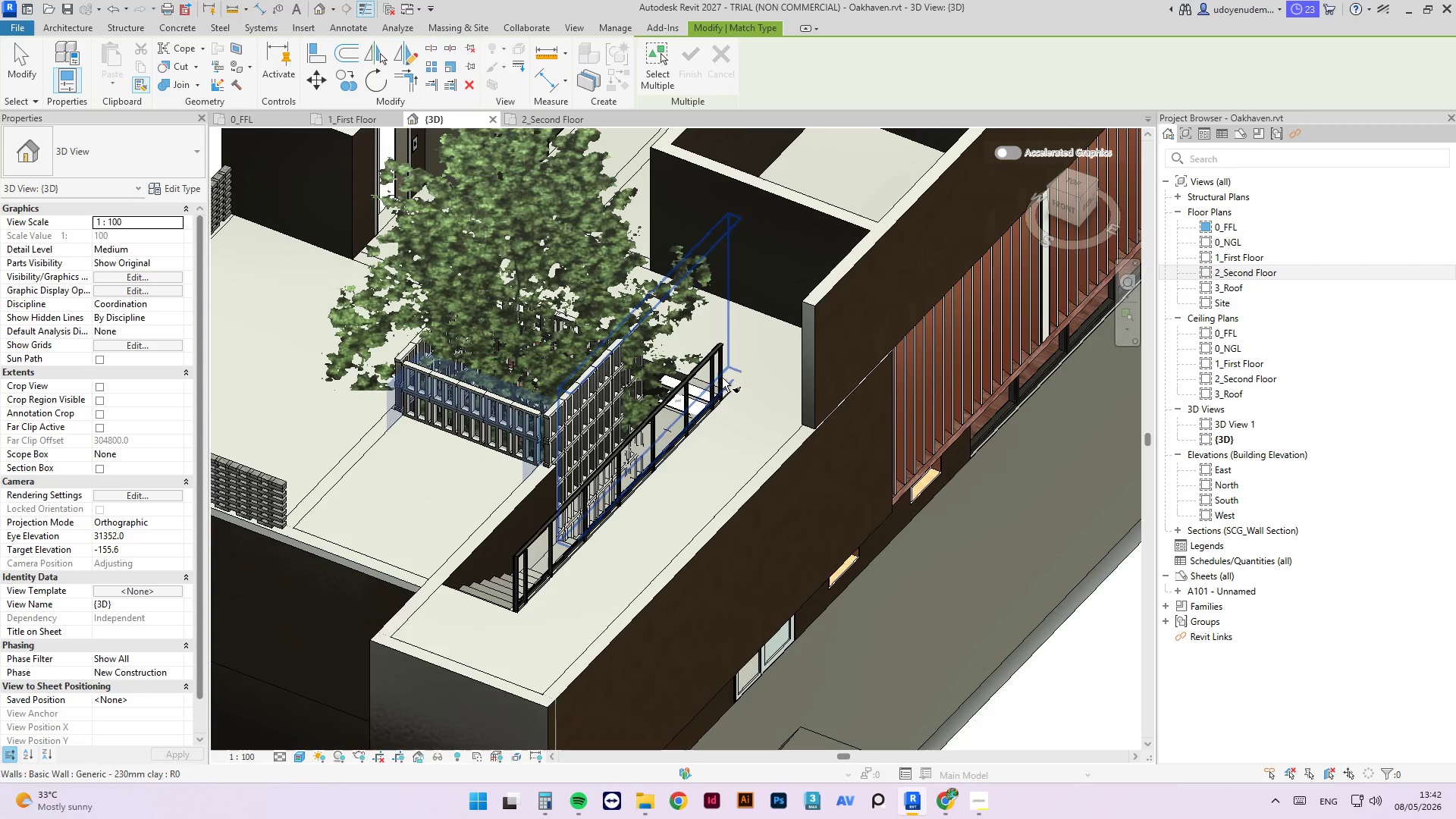 
hold_key(key=ShiftLeft, duration=0.77)
 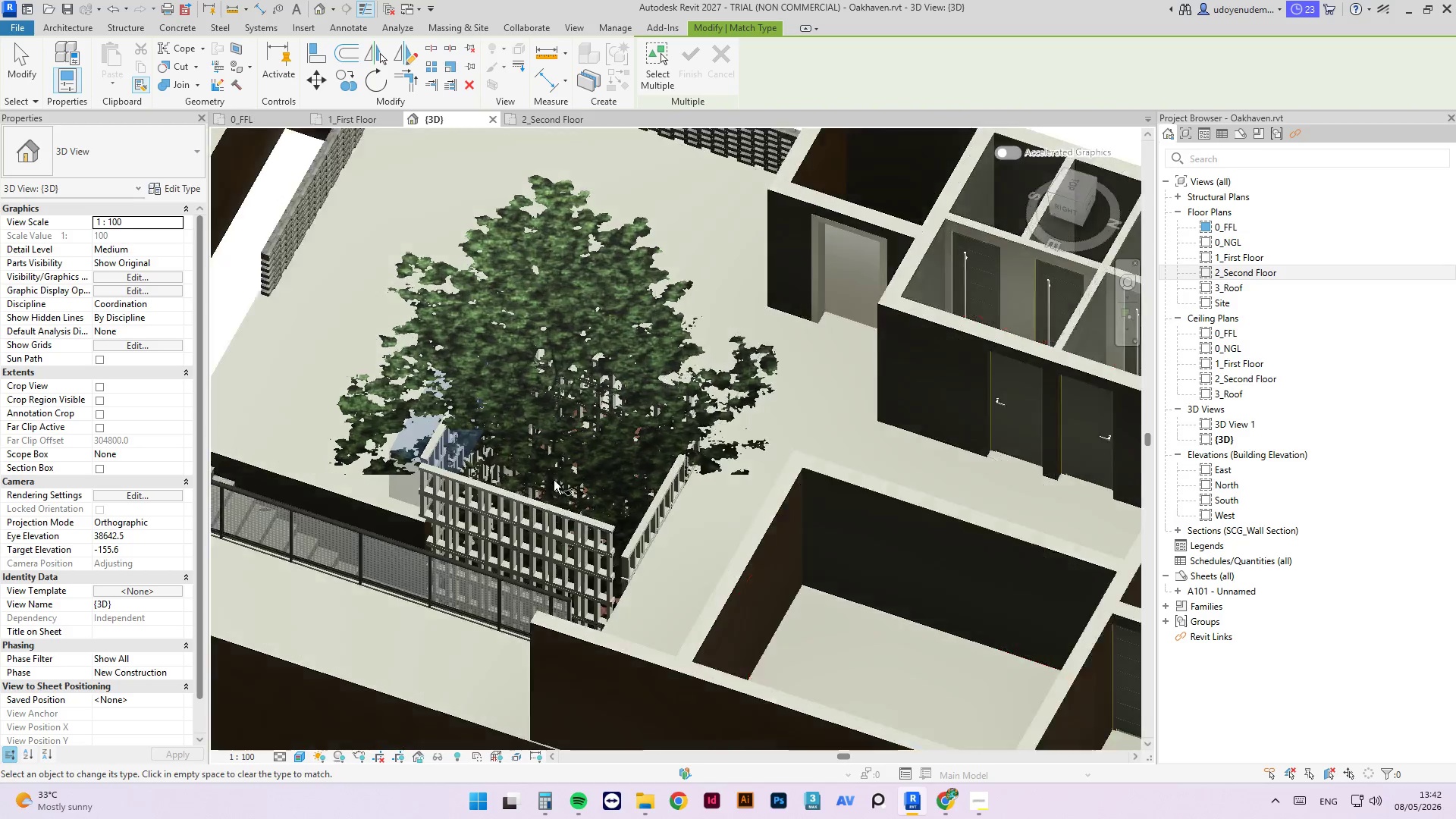 
scroll: coordinate [557, 491], scroll_direction: up, amount: 2.0
 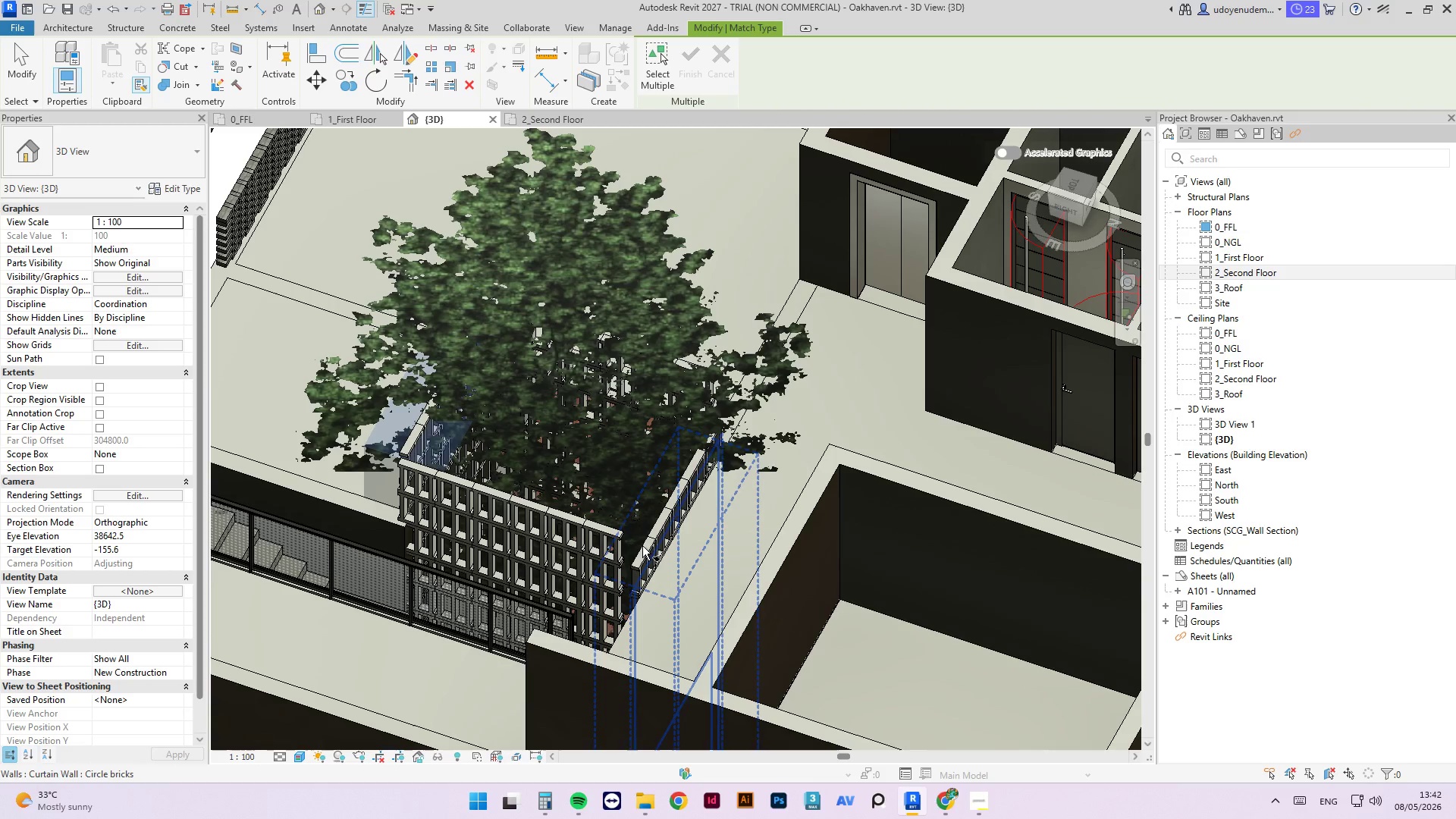 
left_click([645, 548])
 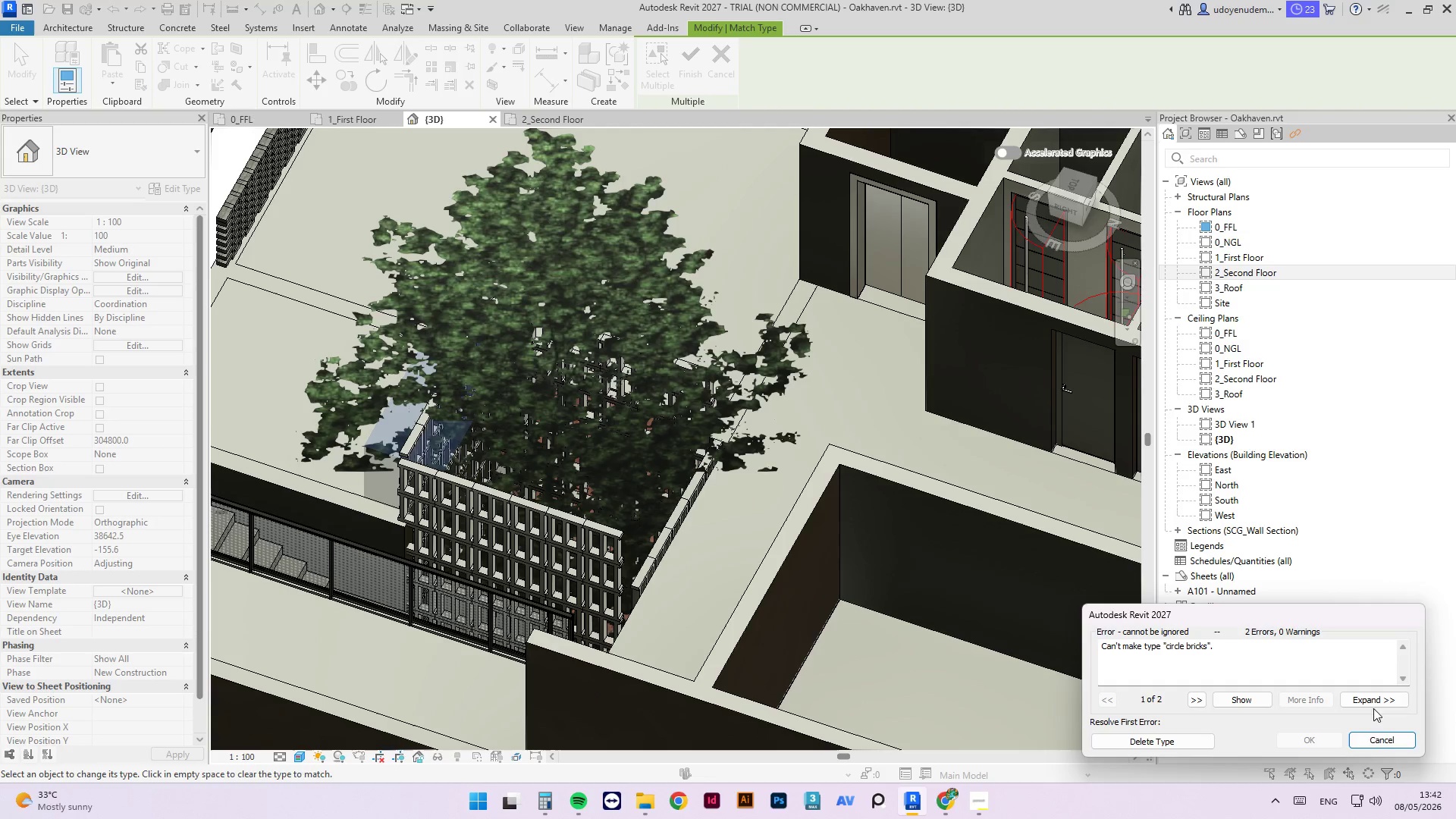 
left_click([1386, 737])
 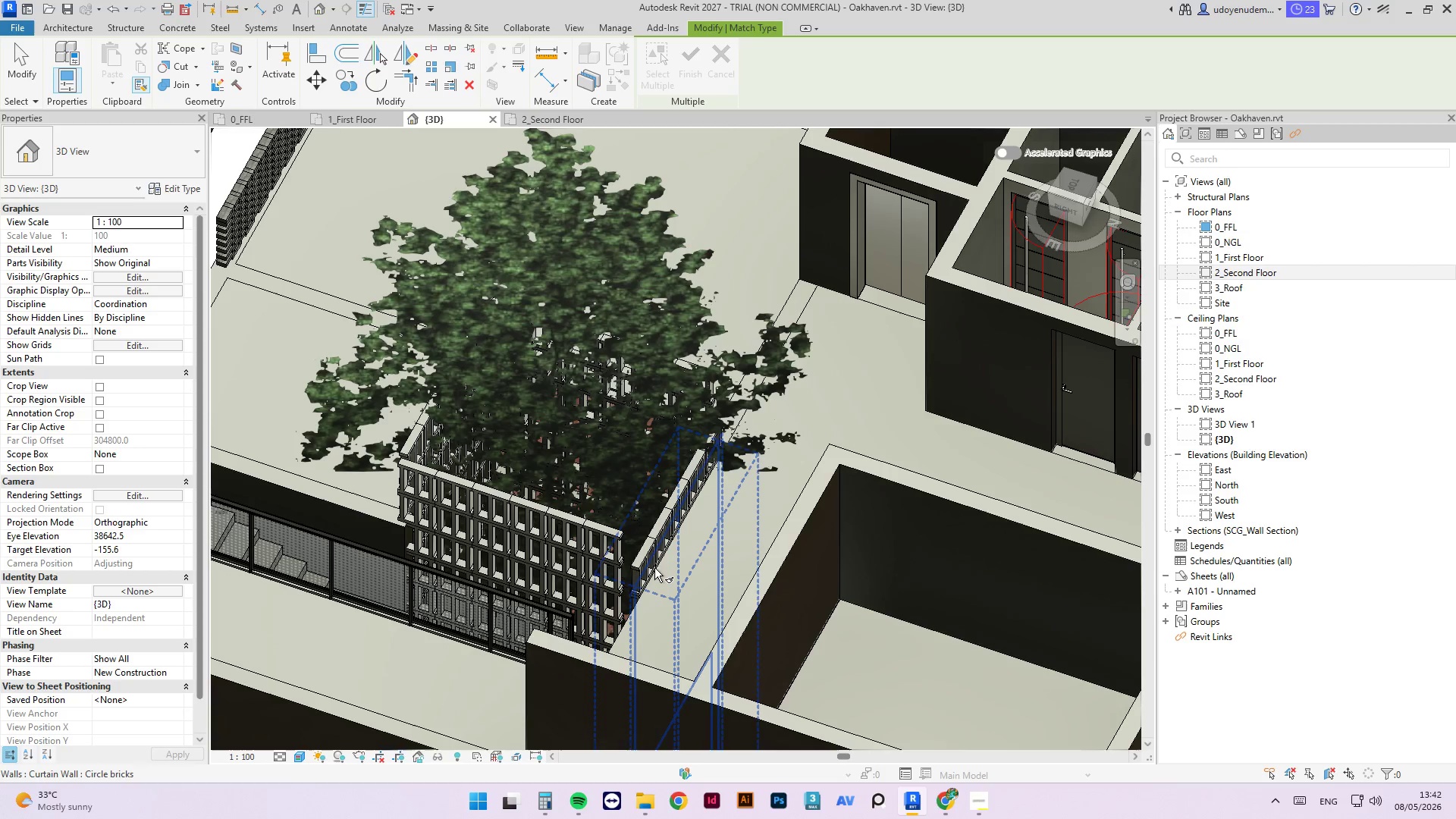 
key(M)
 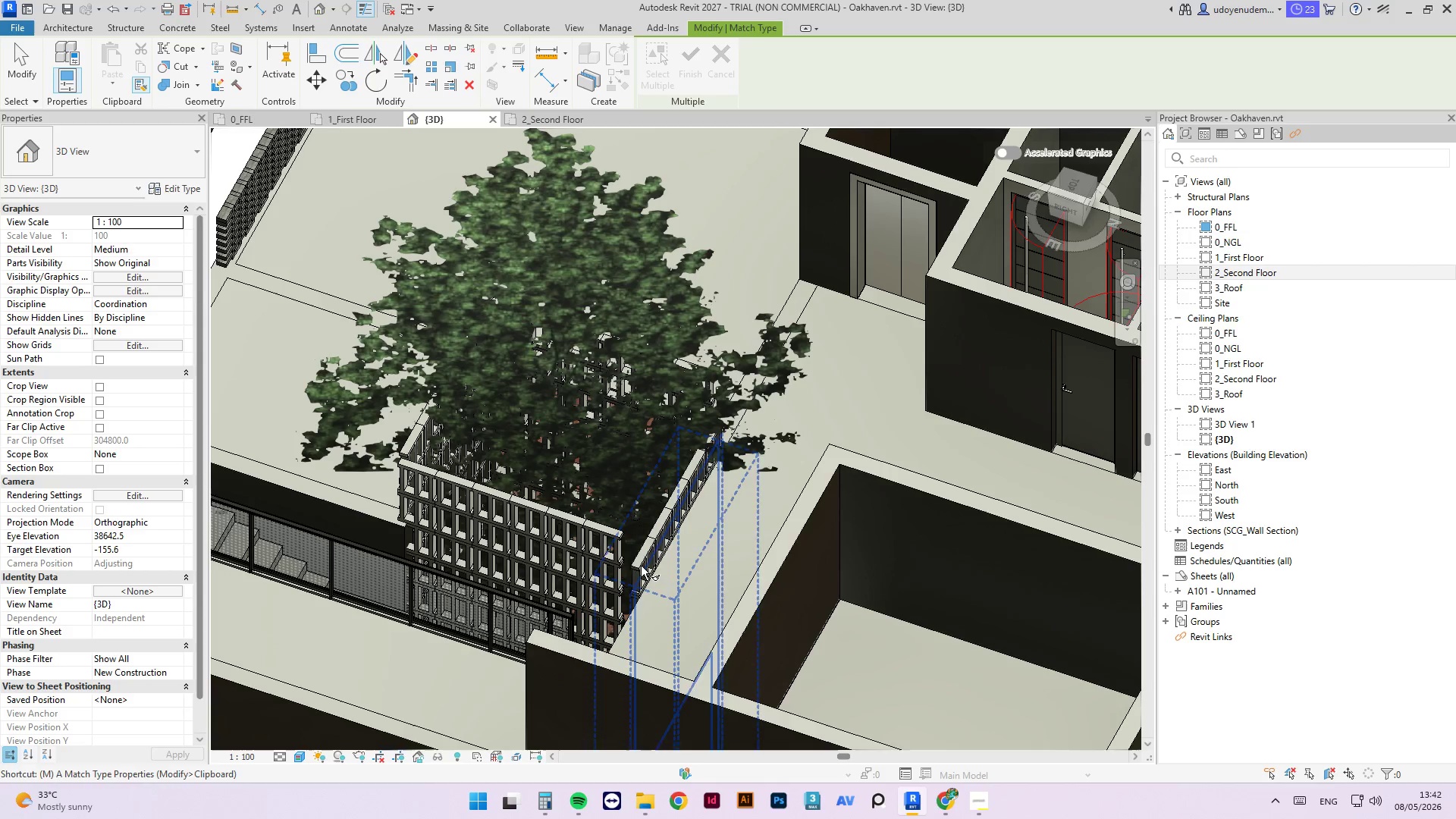 
key(A)
 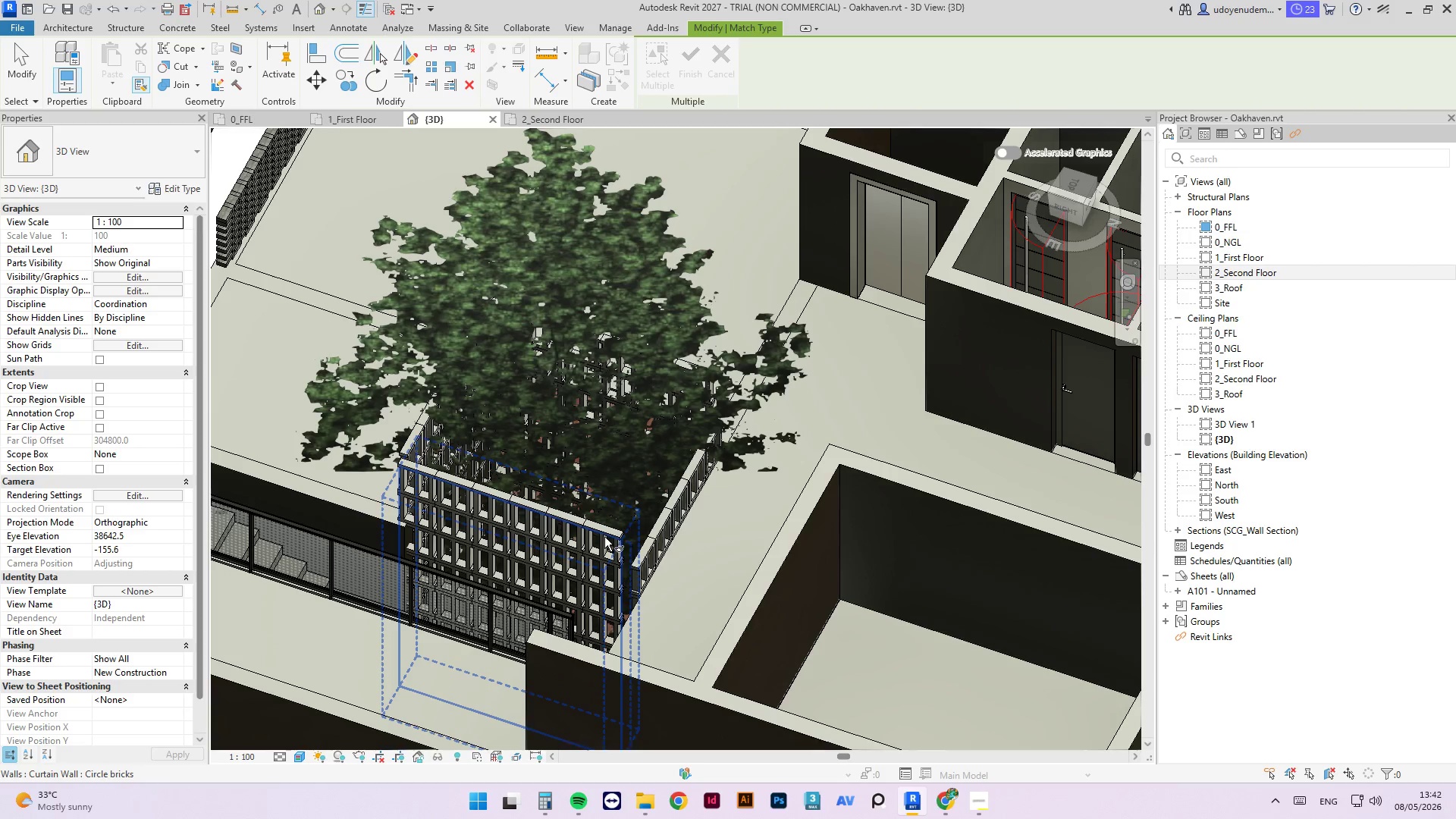 
left_click([604, 537])
 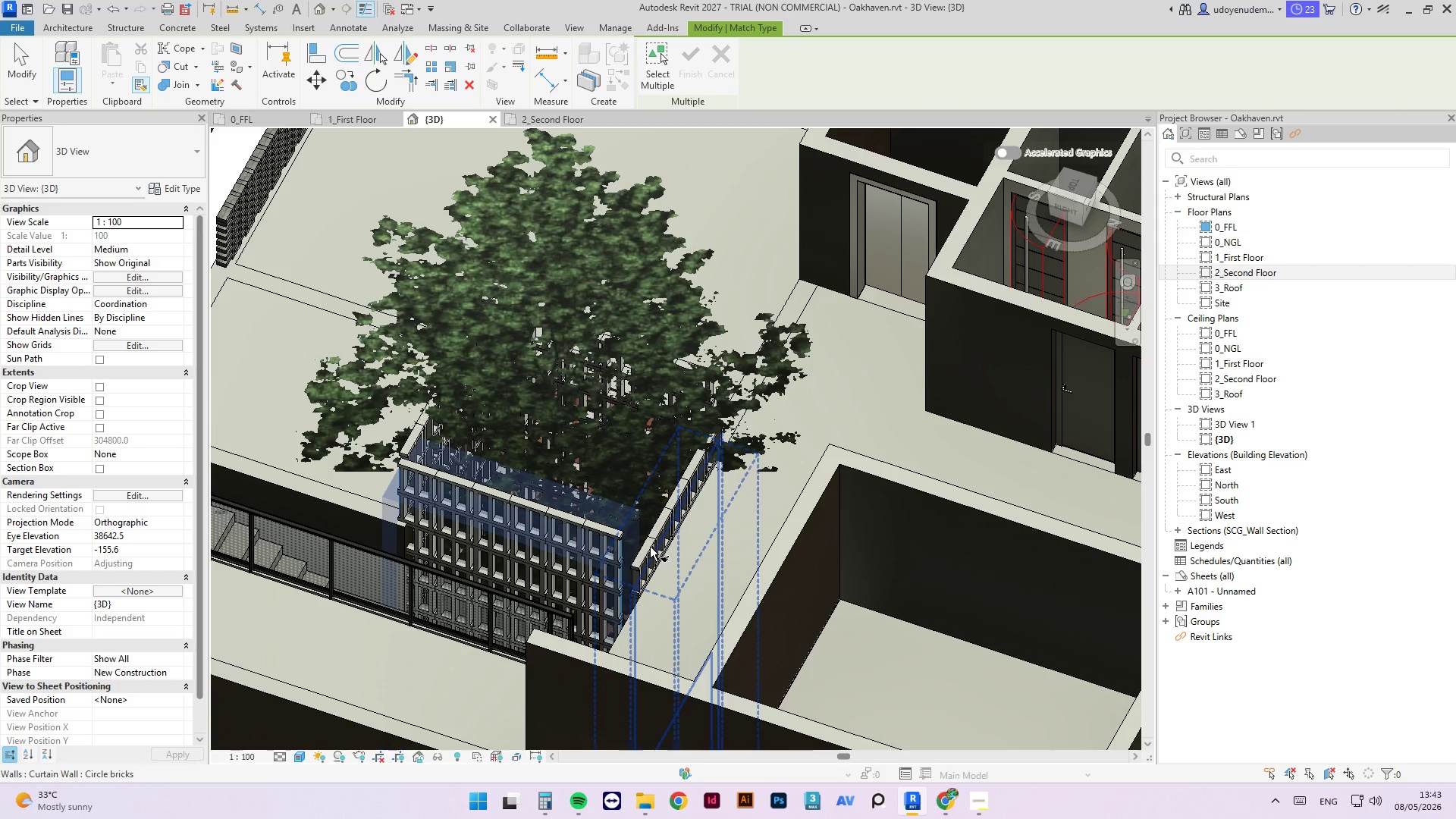 
left_click([650, 547])
 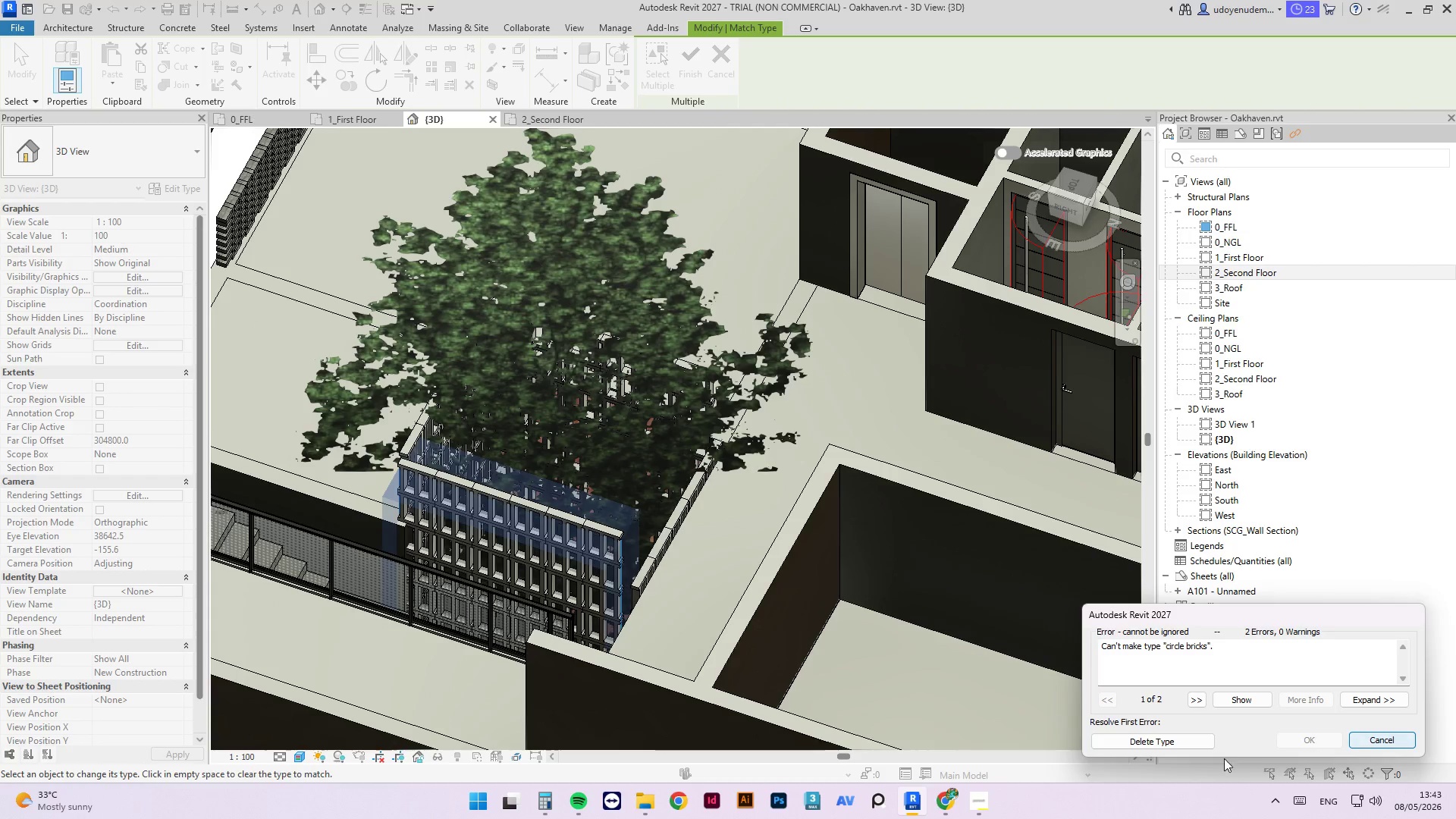 
left_click([1384, 739])
 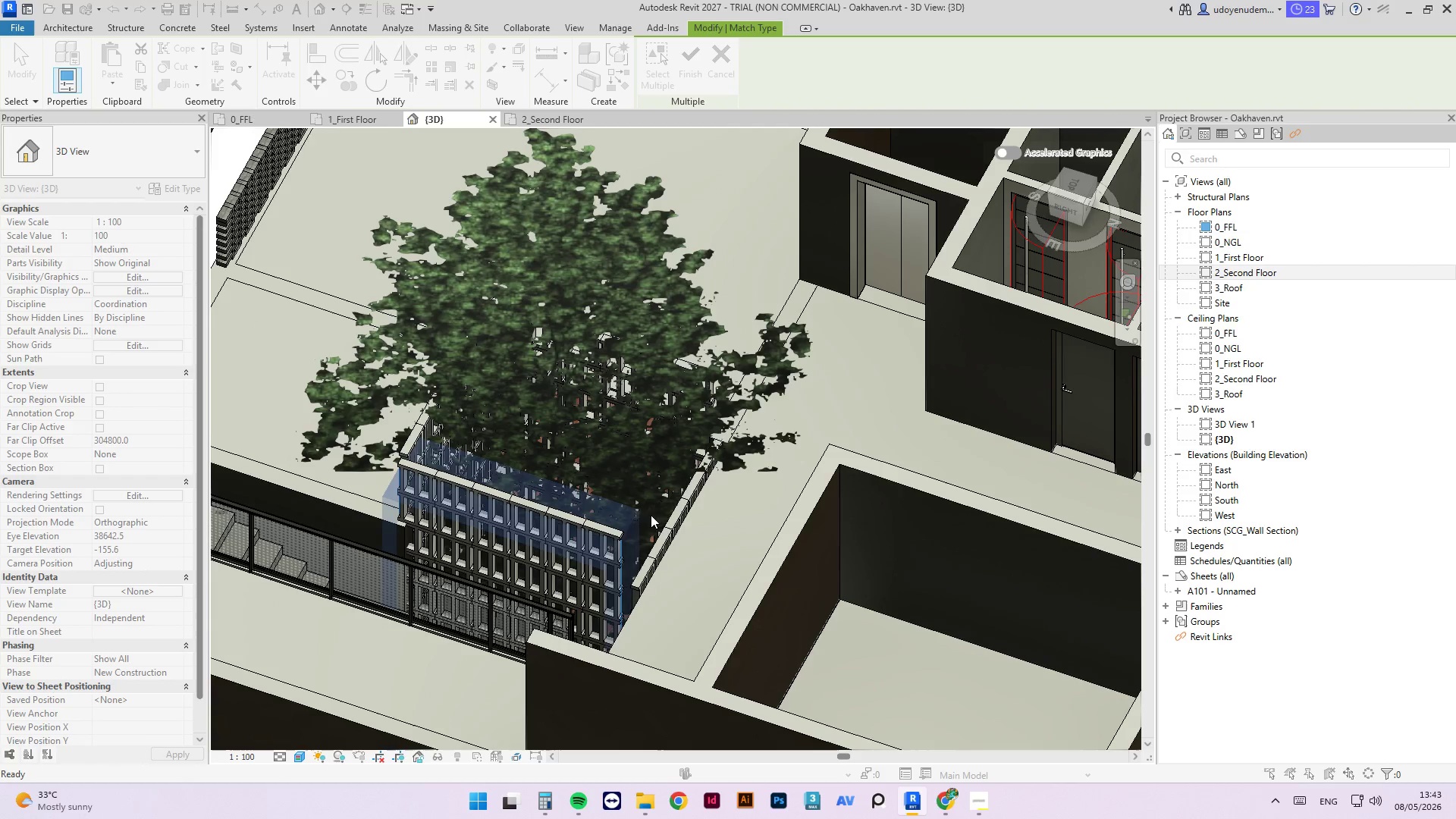 
key(Escape)
 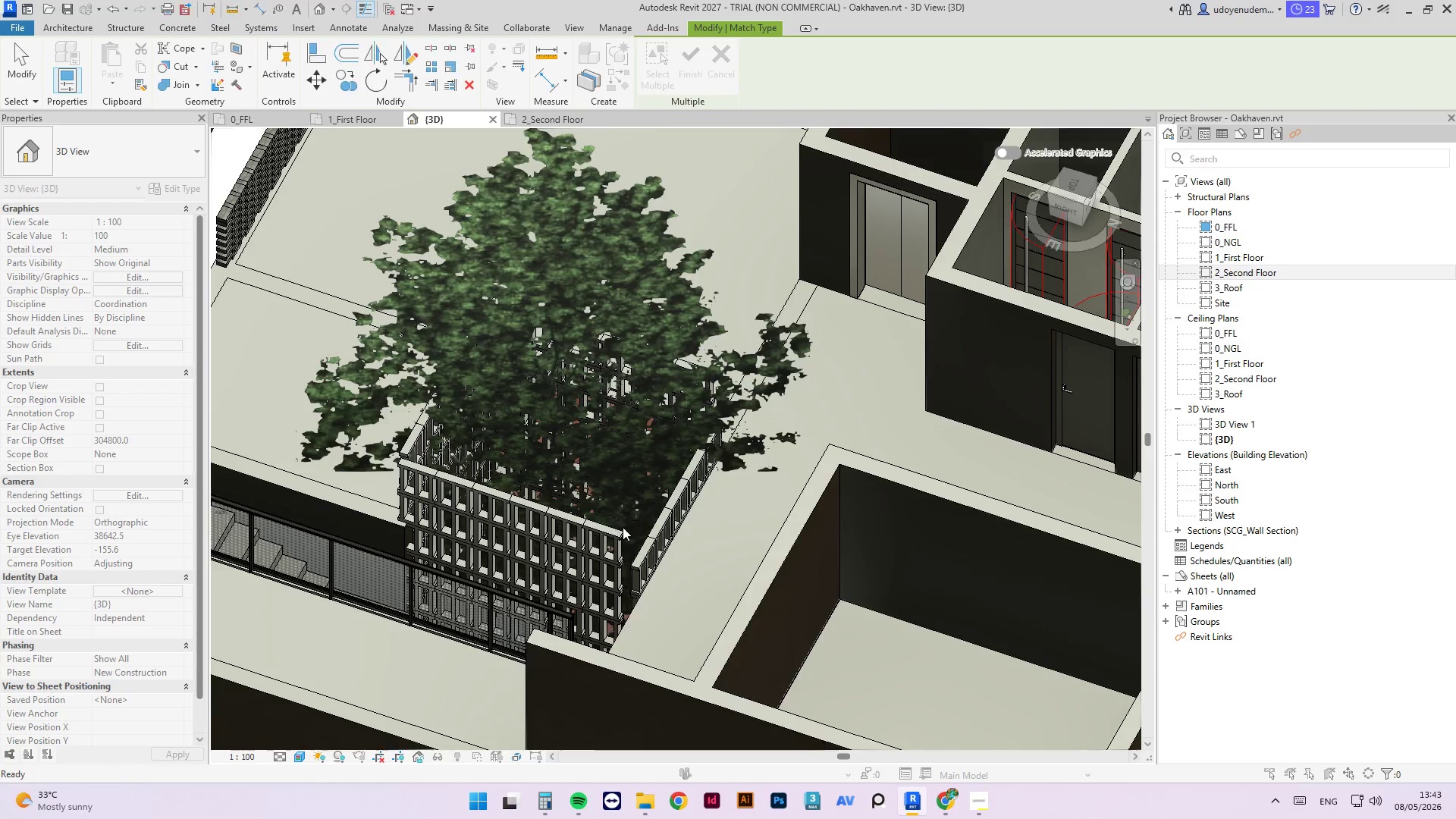 
key(Escape)
 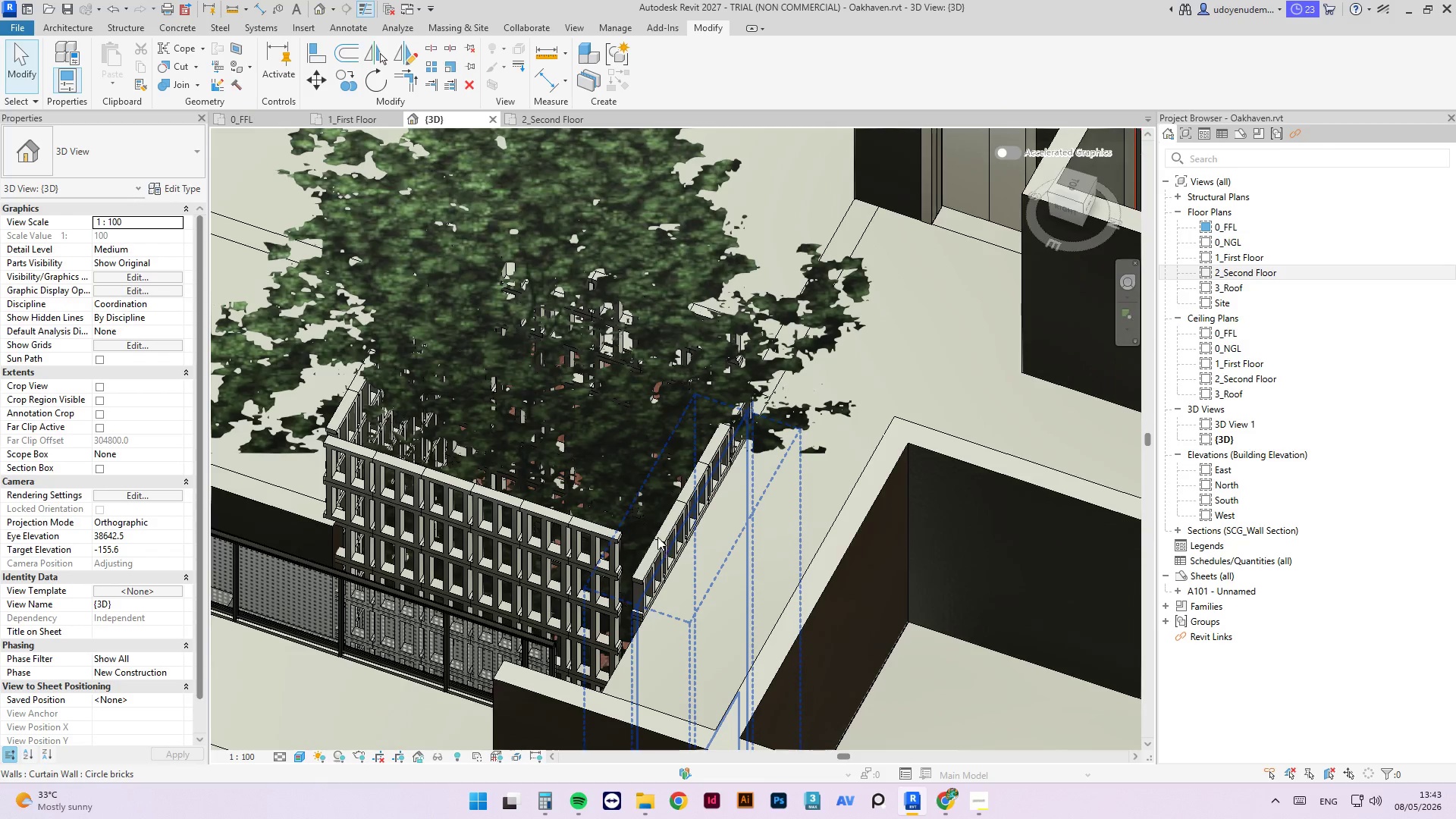 
scroll: coordinate [629, 530], scroll_direction: up, amount: 2.0
 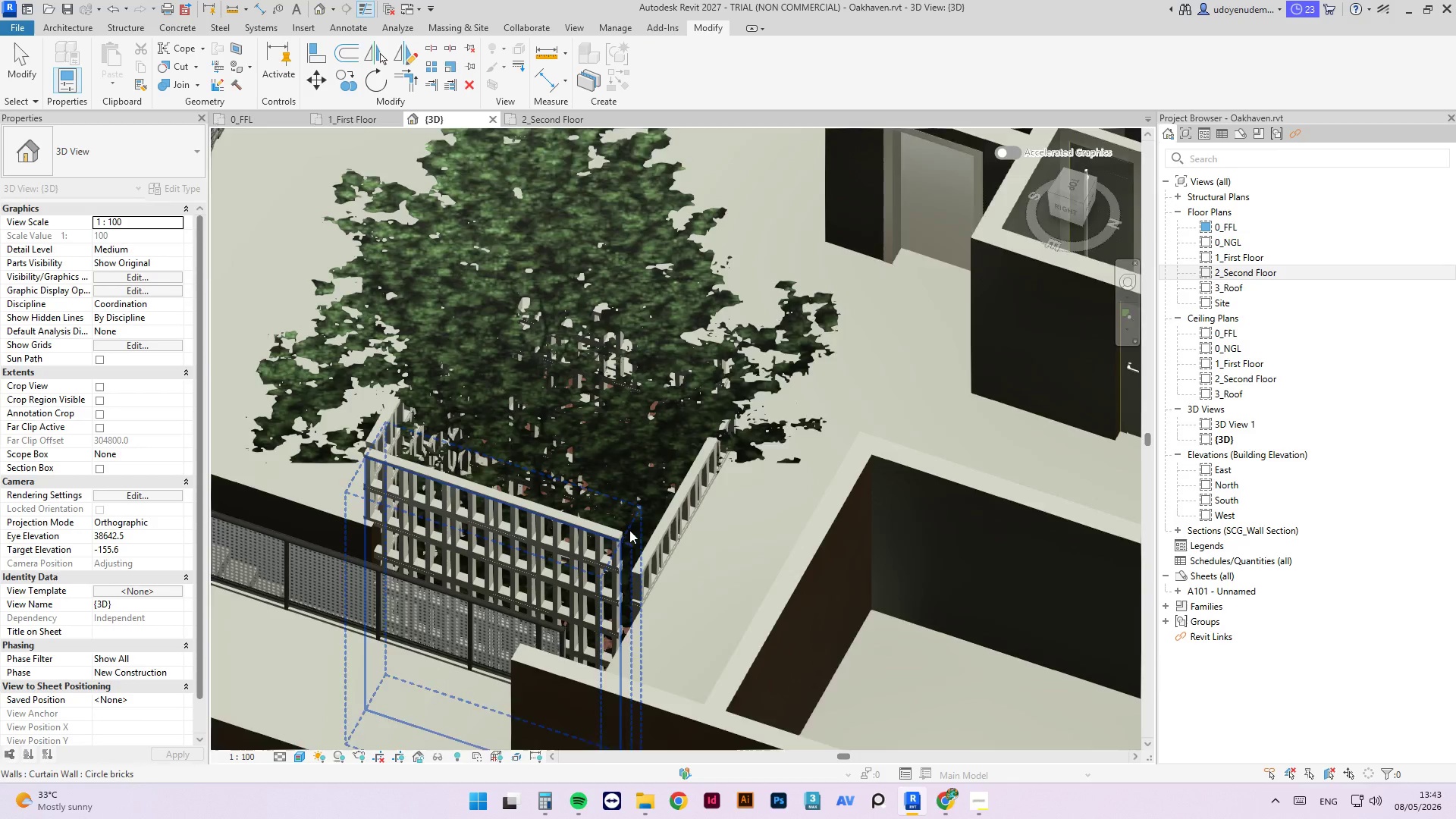 
left_click([657, 536])
 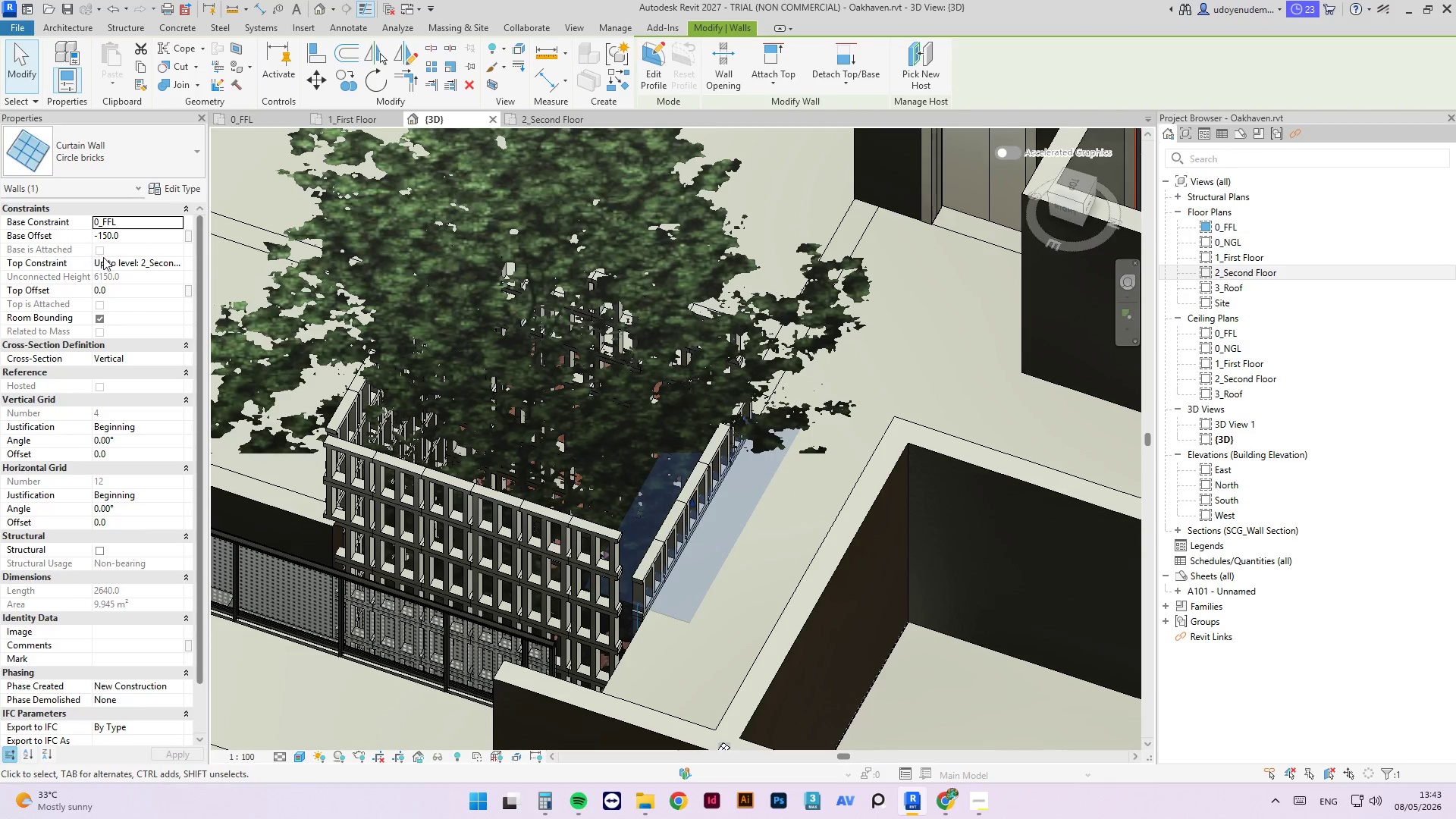 
left_click([141, 243])
 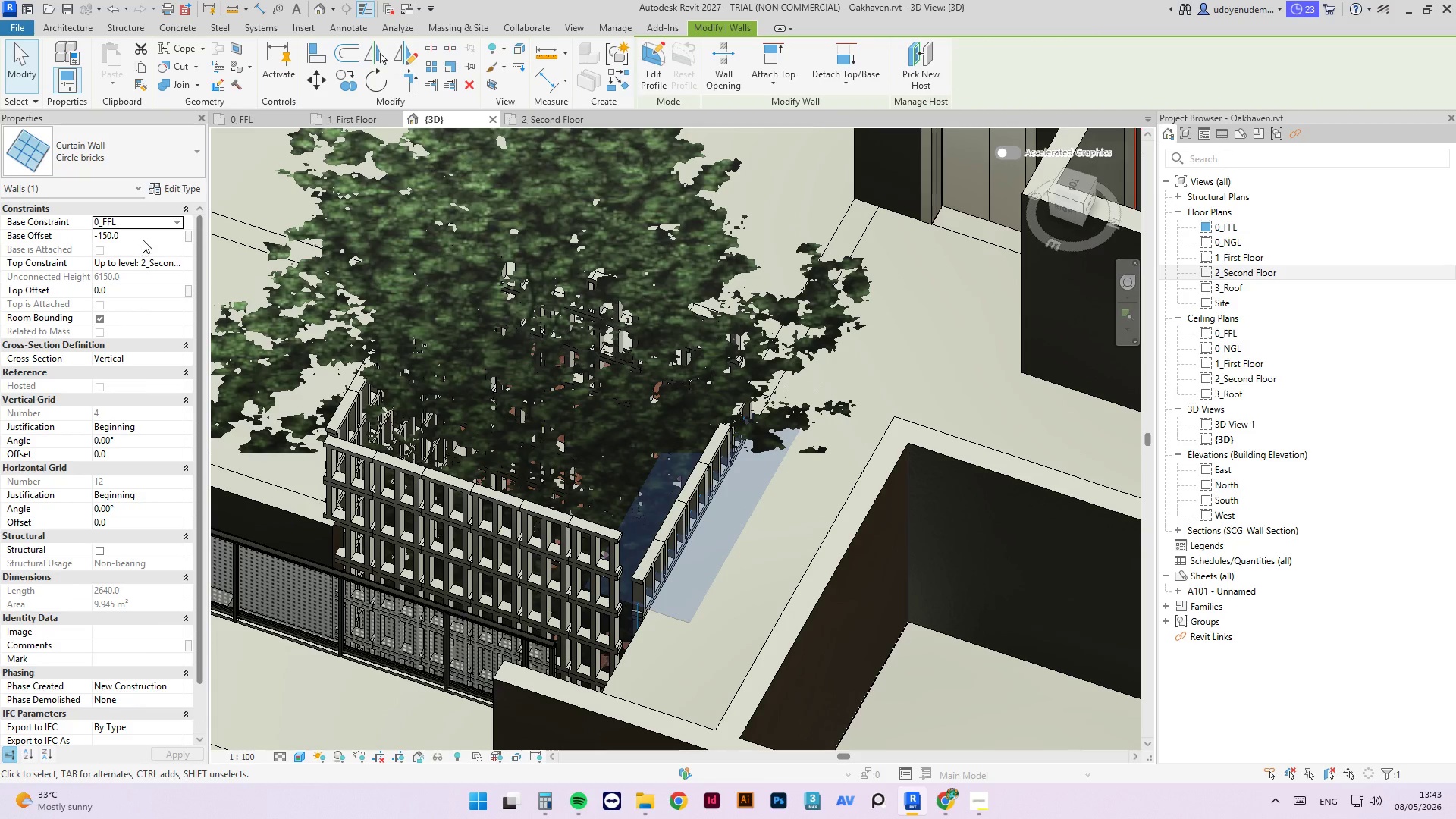 
left_click([144, 238])
 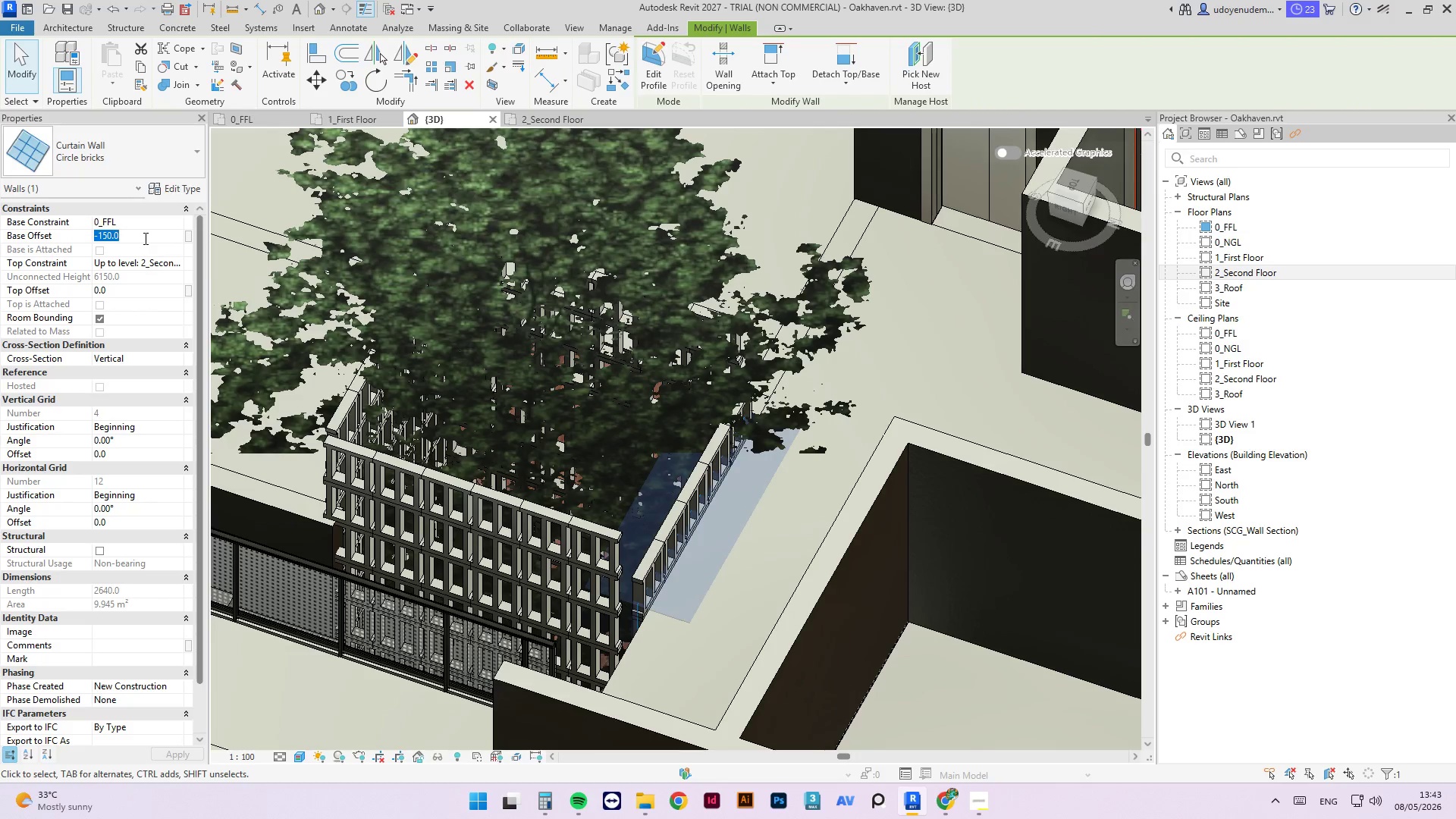 
key(Numpad0)
 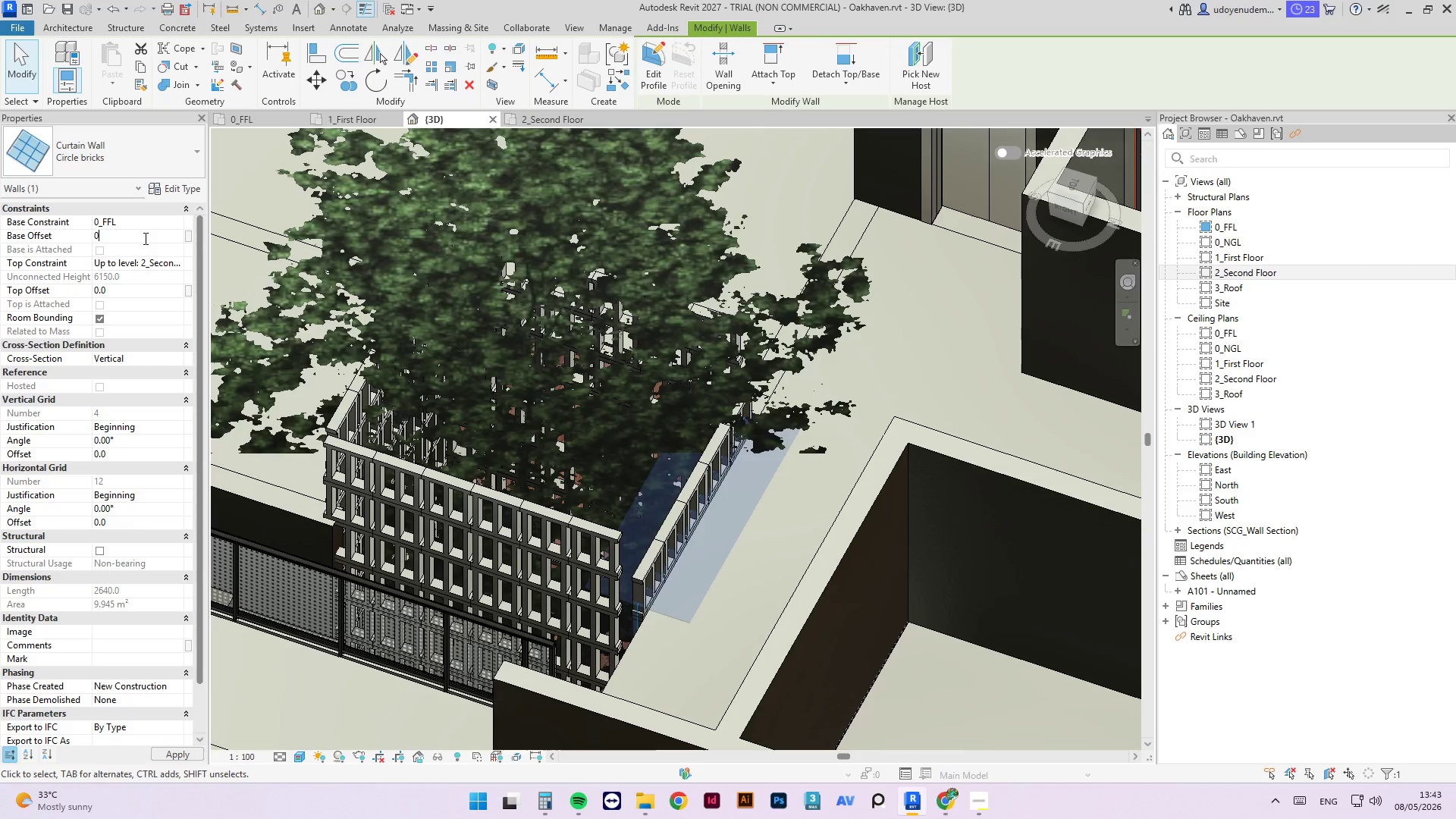 
key(NumpadEnter)
 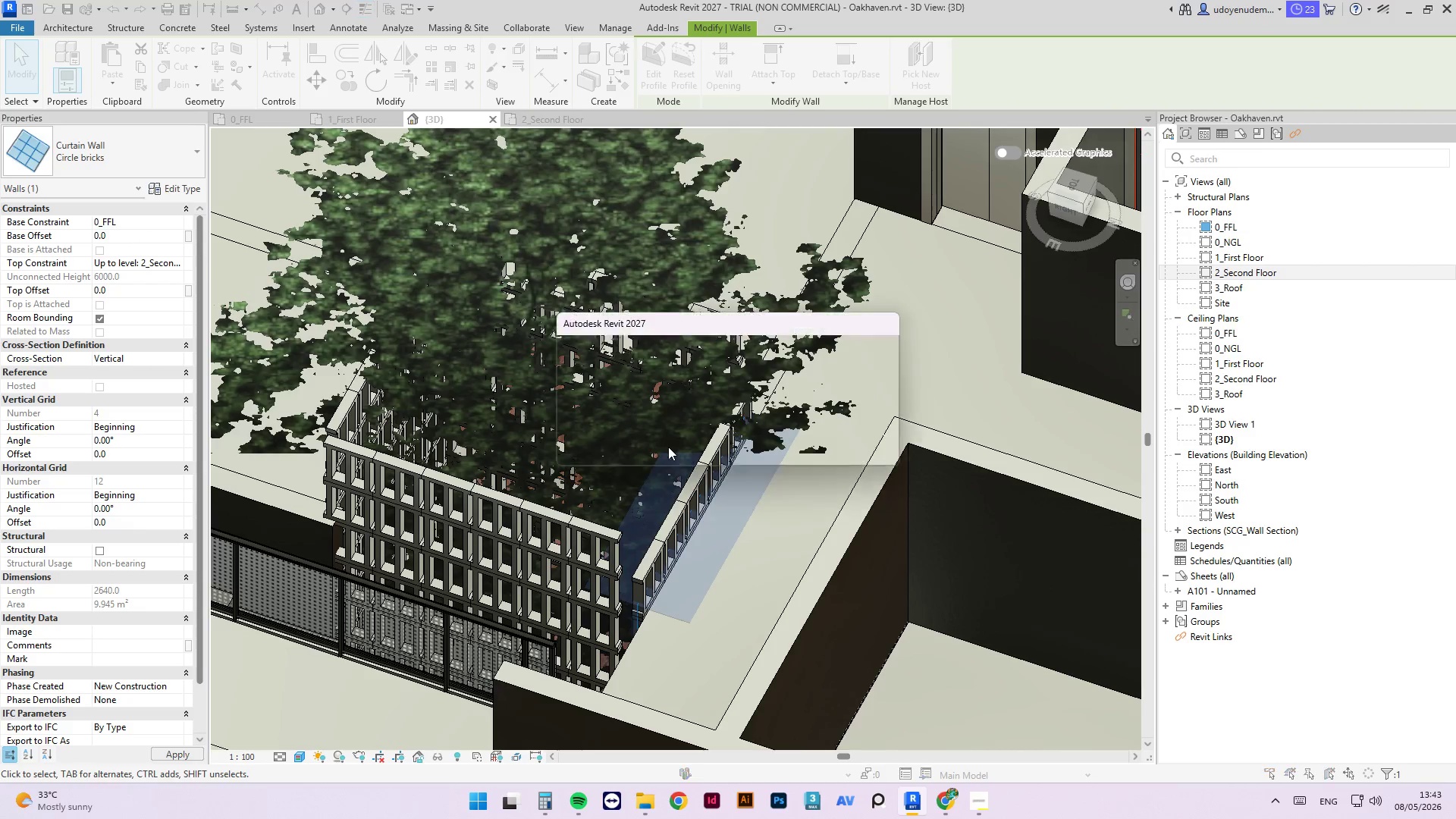 
left_click([656, 448])
 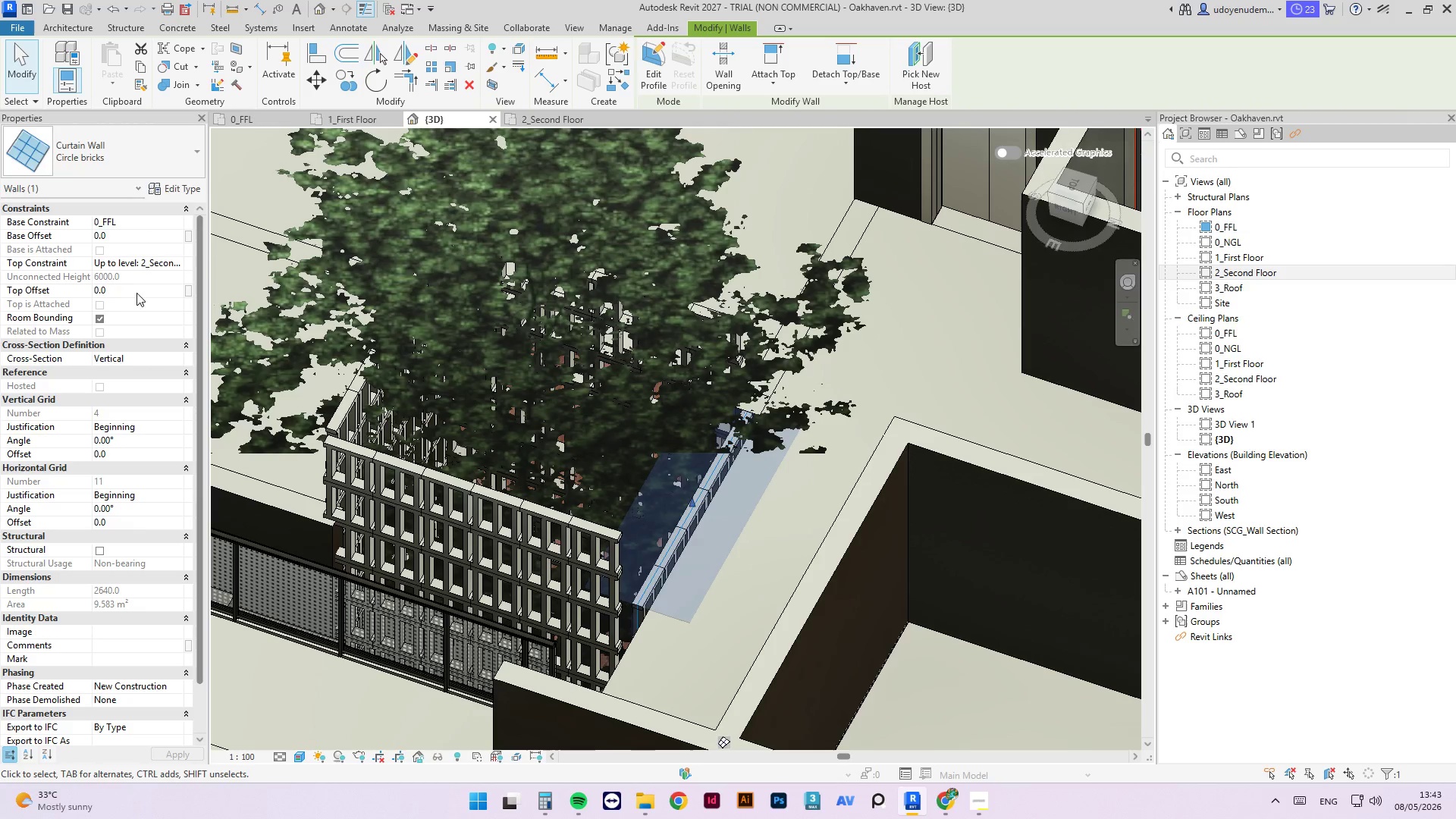 
left_click([173, 265])
 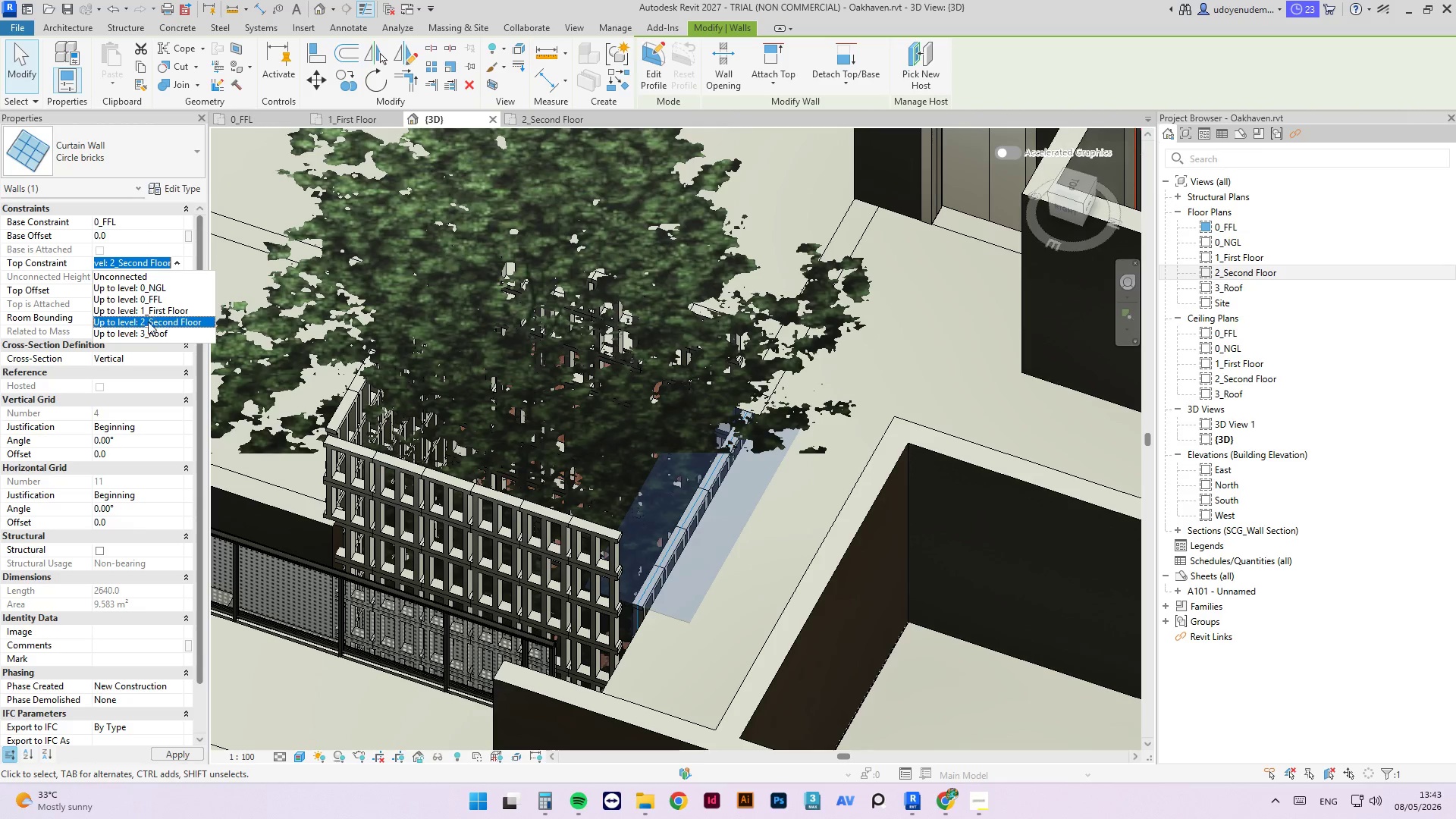 
left_click([155, 330])
 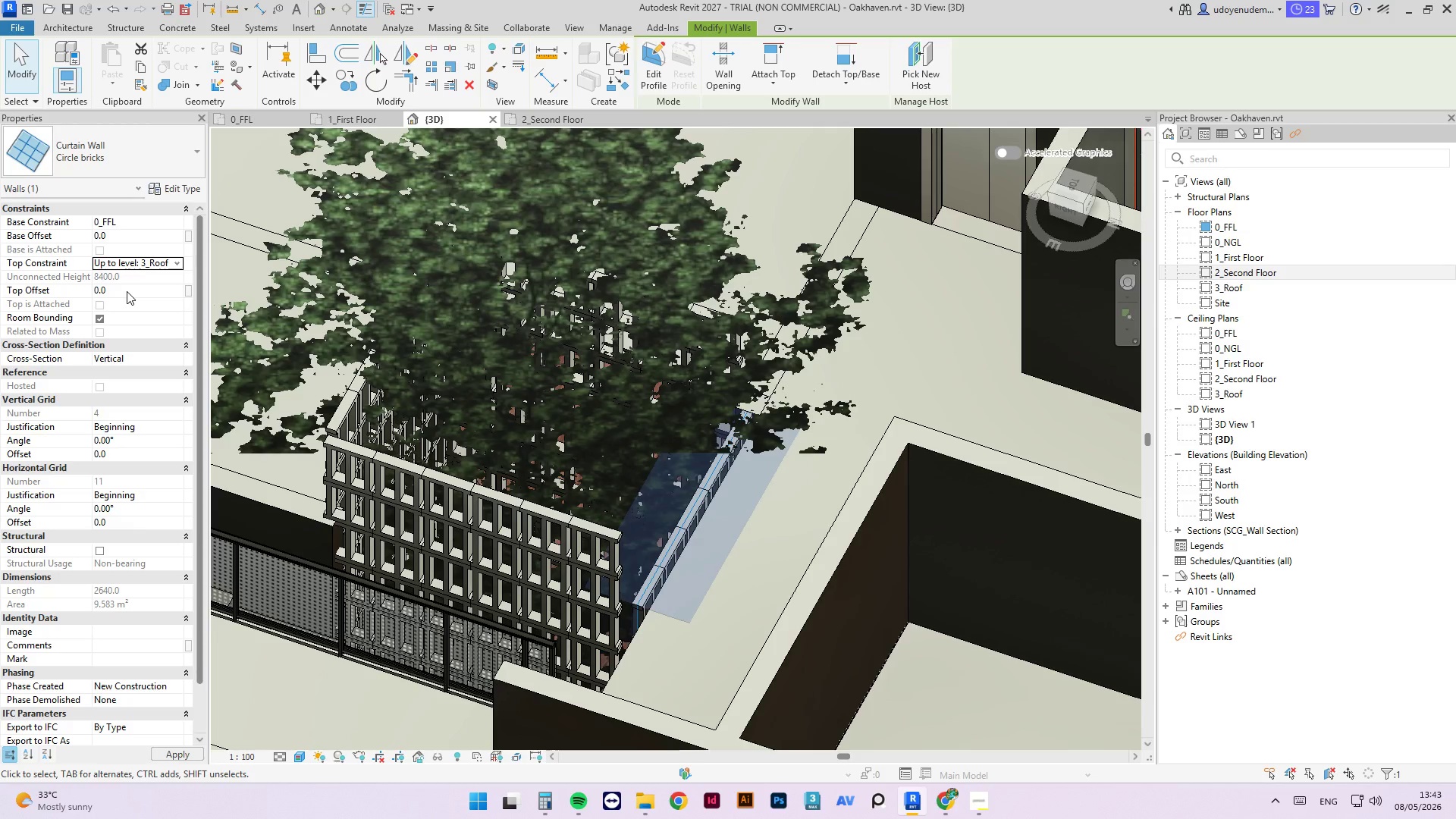 
left_click([126, 291])
 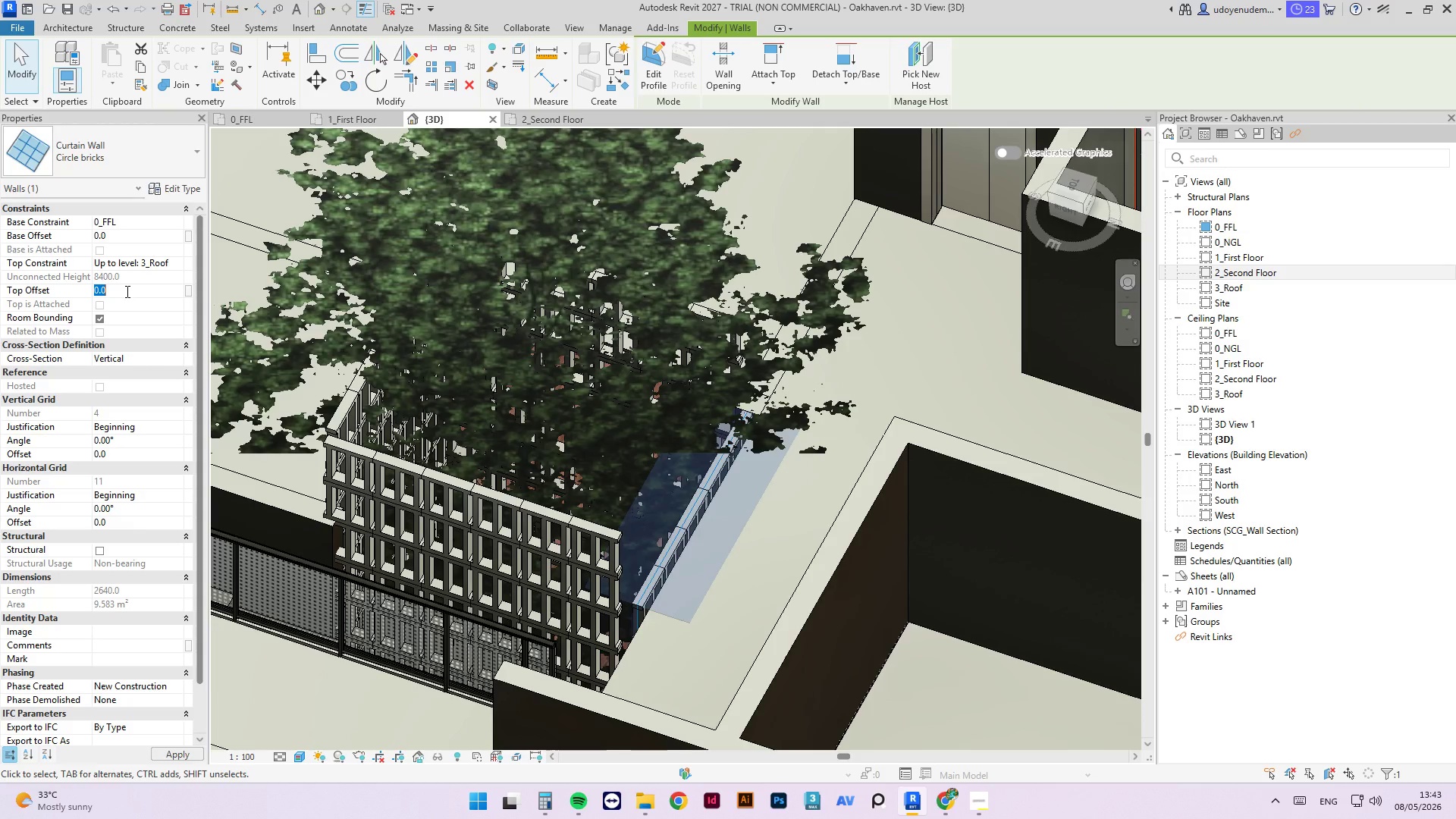 
key(NumpadSubtract)
 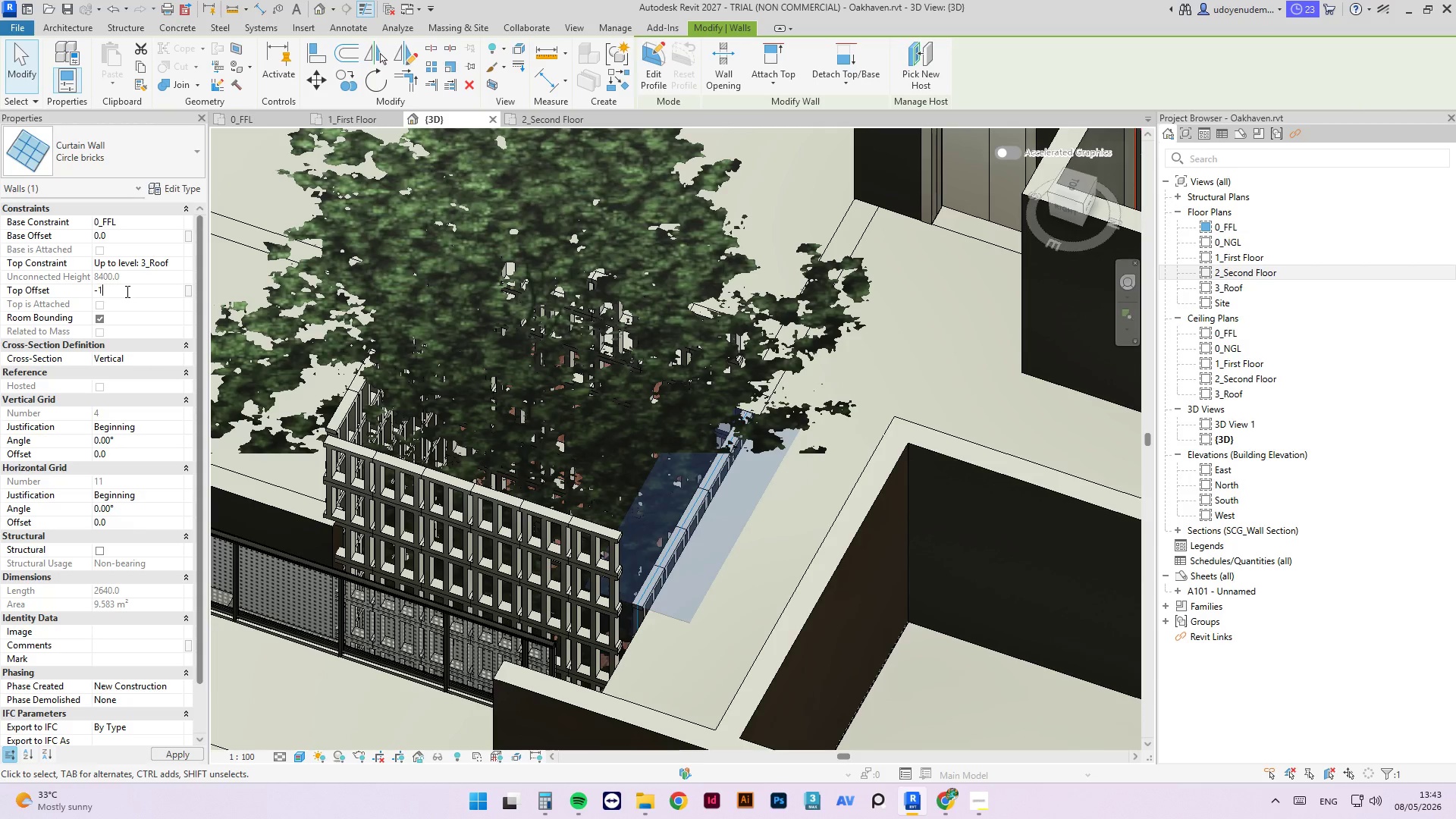 
key(Numpad1)
 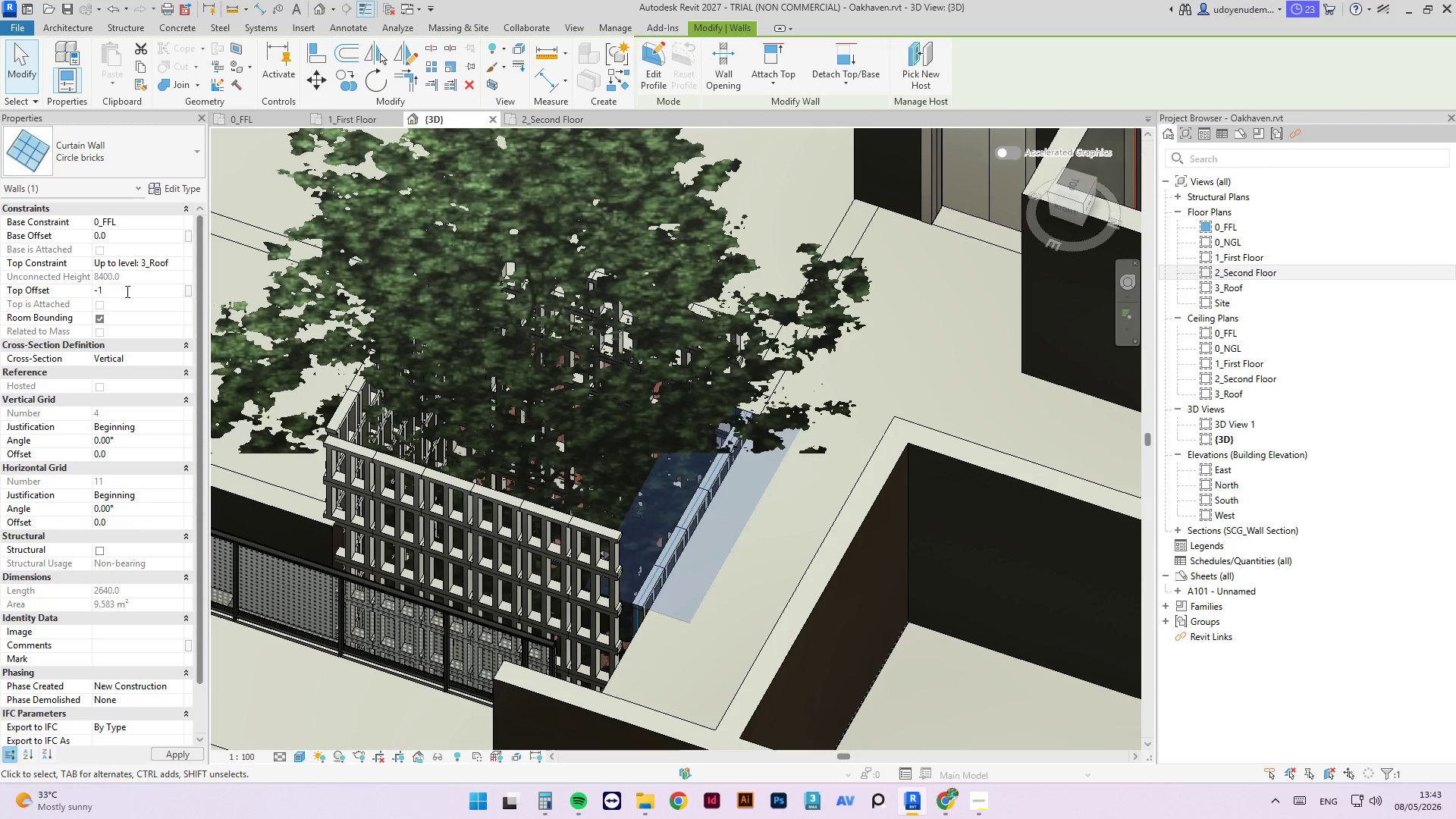 
key(Numpad5)
 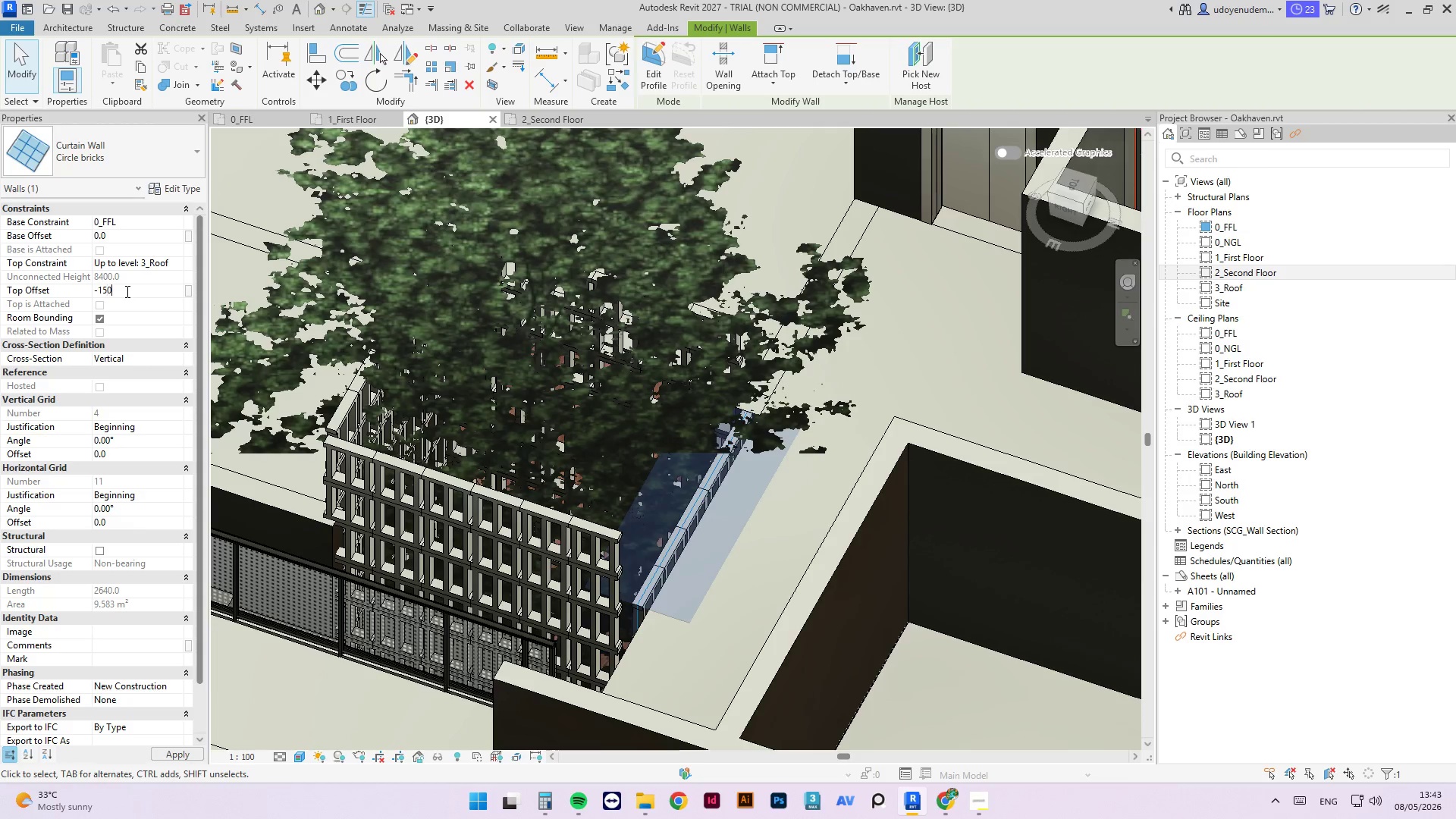 
key(Numpad0)
 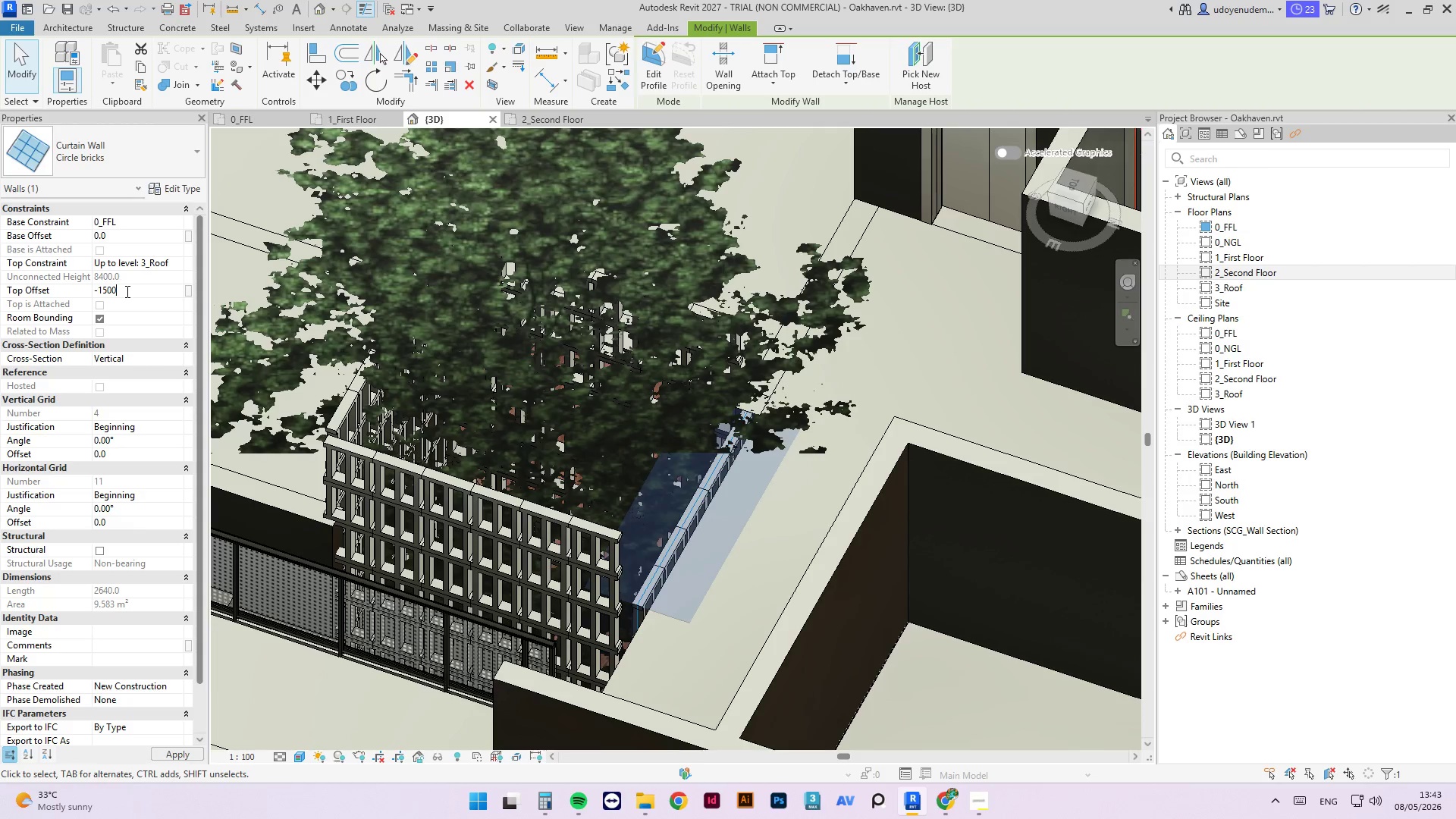 
key(Numpad0)
 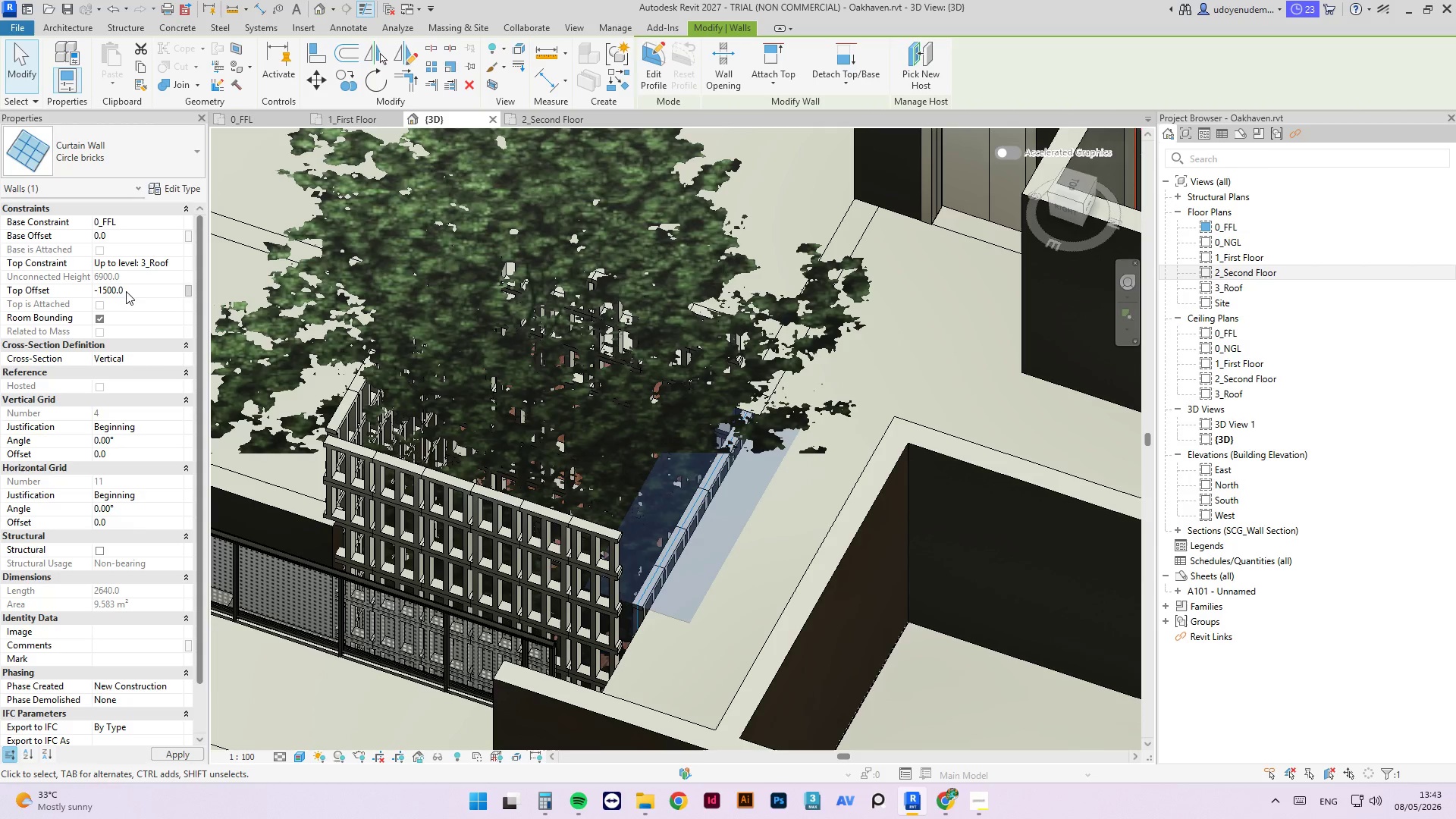 
key(NumpadEnter)
 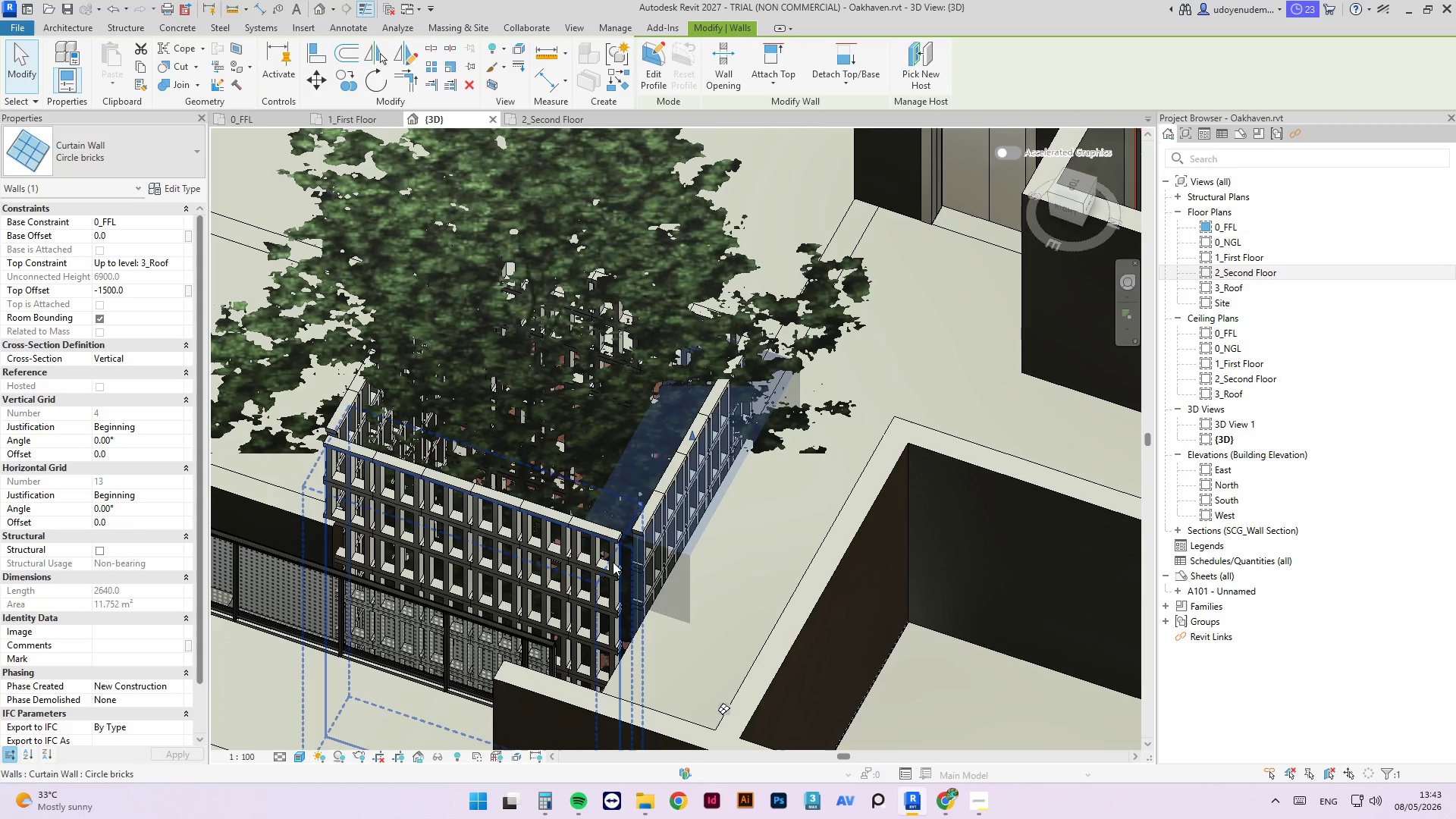 
key(Escape)
 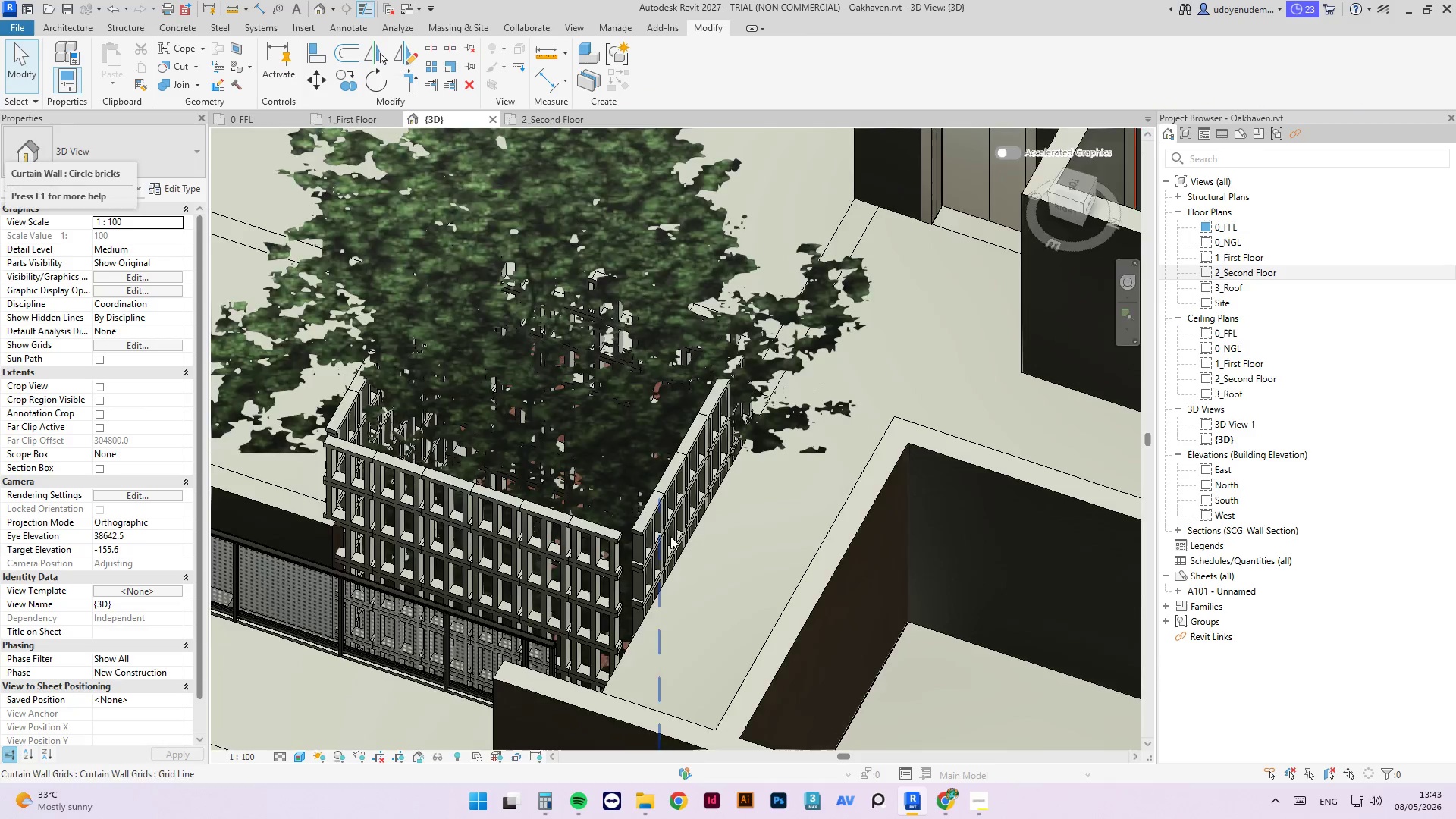 
key(Escape)
 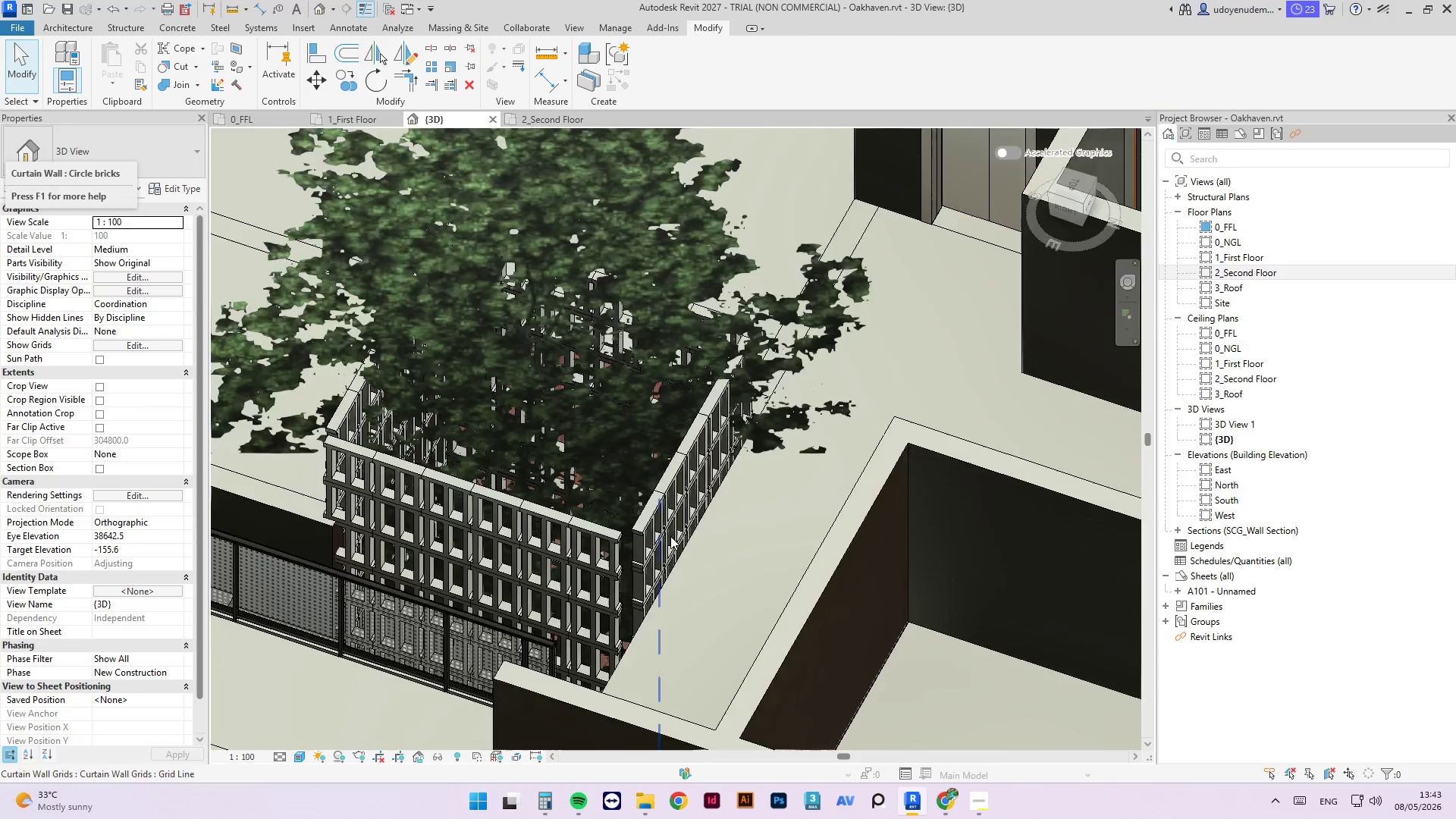 
hold_key(key=ShiftLeft, duration=1.88)
 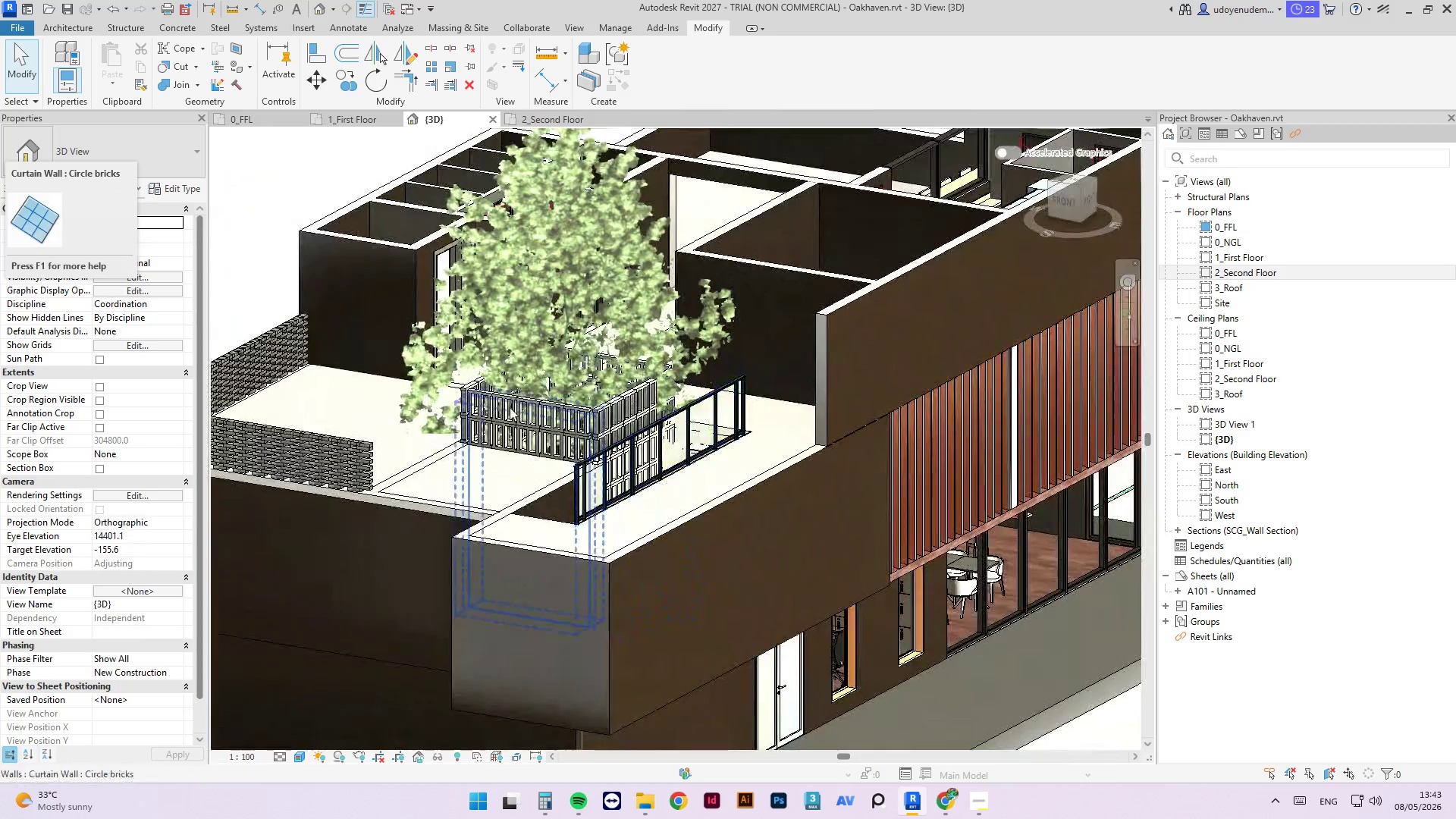 
scroll: coordinate [670, 536], scroll_direction: down, amount: 5.0
 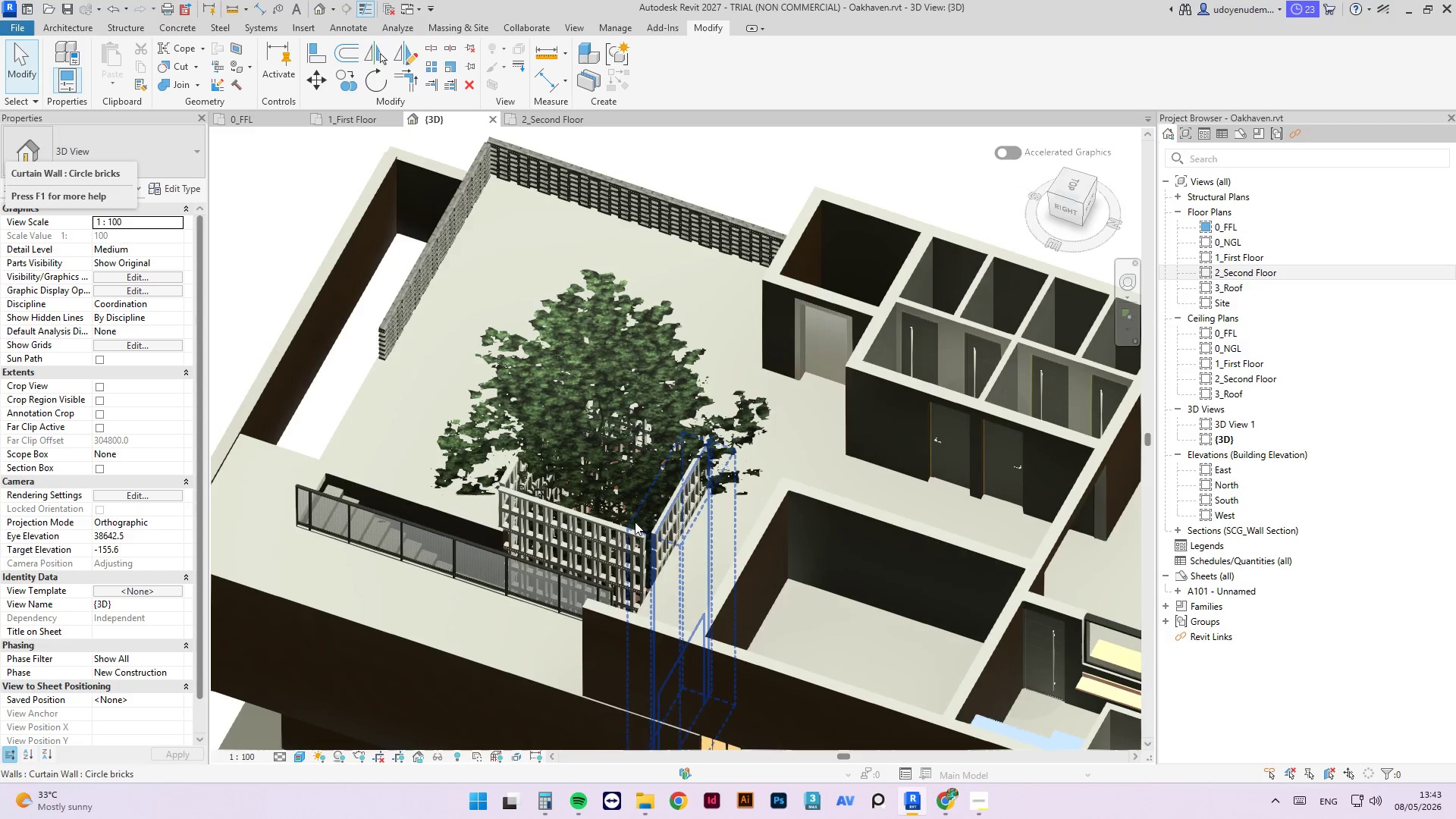 
hold_key(key=ShiftLeft, duration=6.72)
 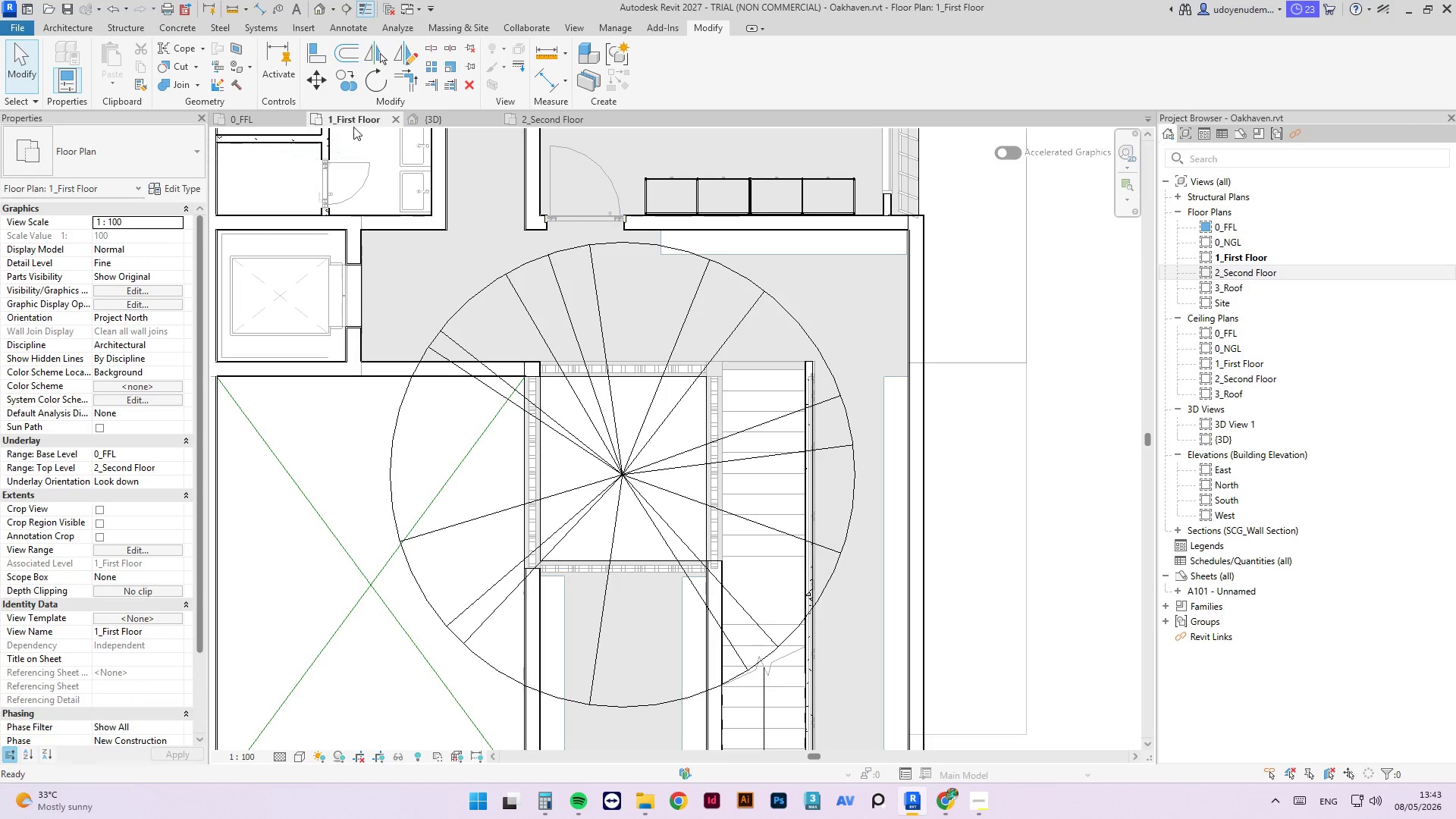 
scroll: coordinate [575, 391], scroll_direction: down, amount: 10.0
 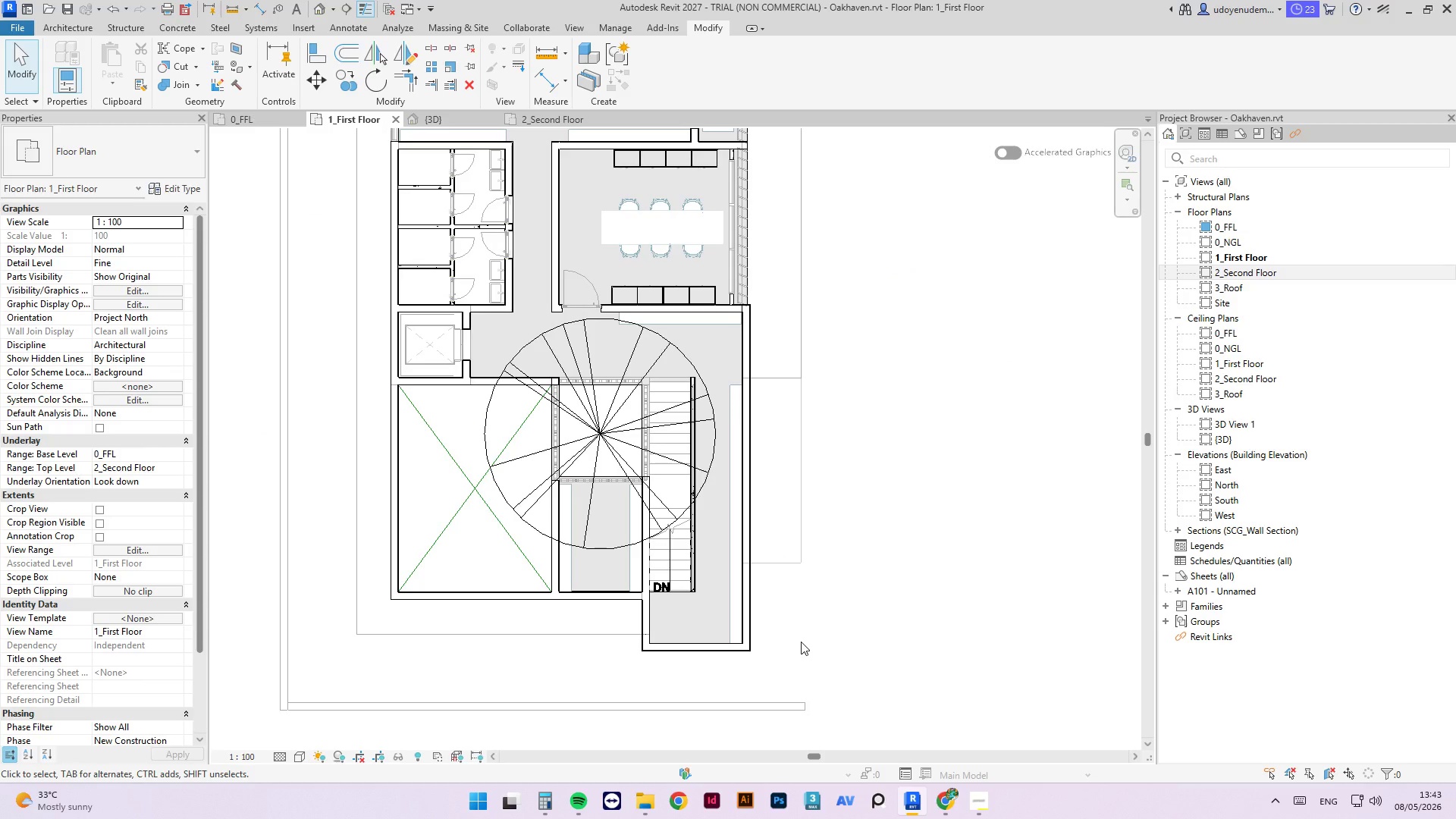 
scroll: coordinate [721, 582], scroll_direction: up, amount: 2.0
 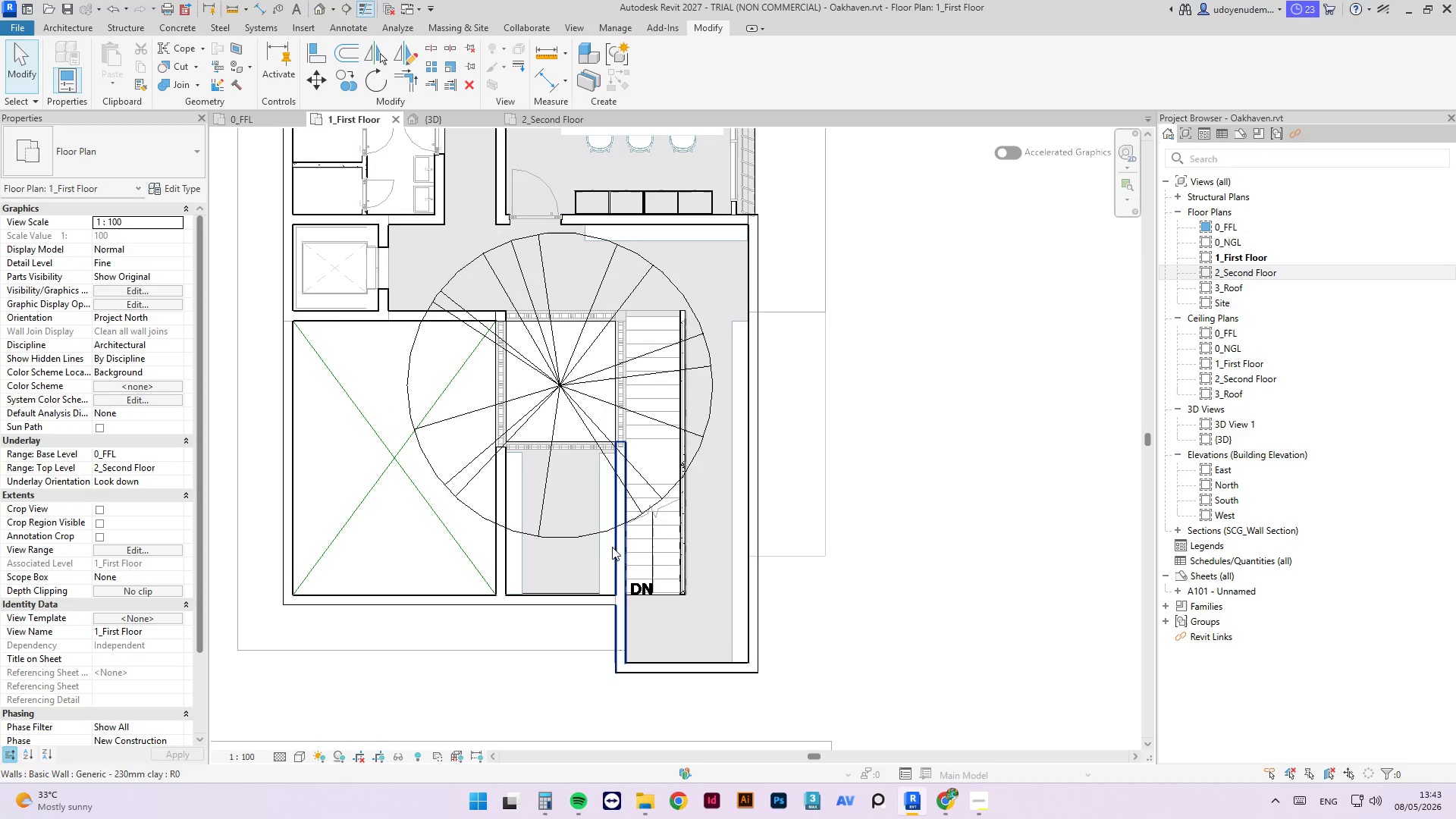 
left_click([601, 548])
 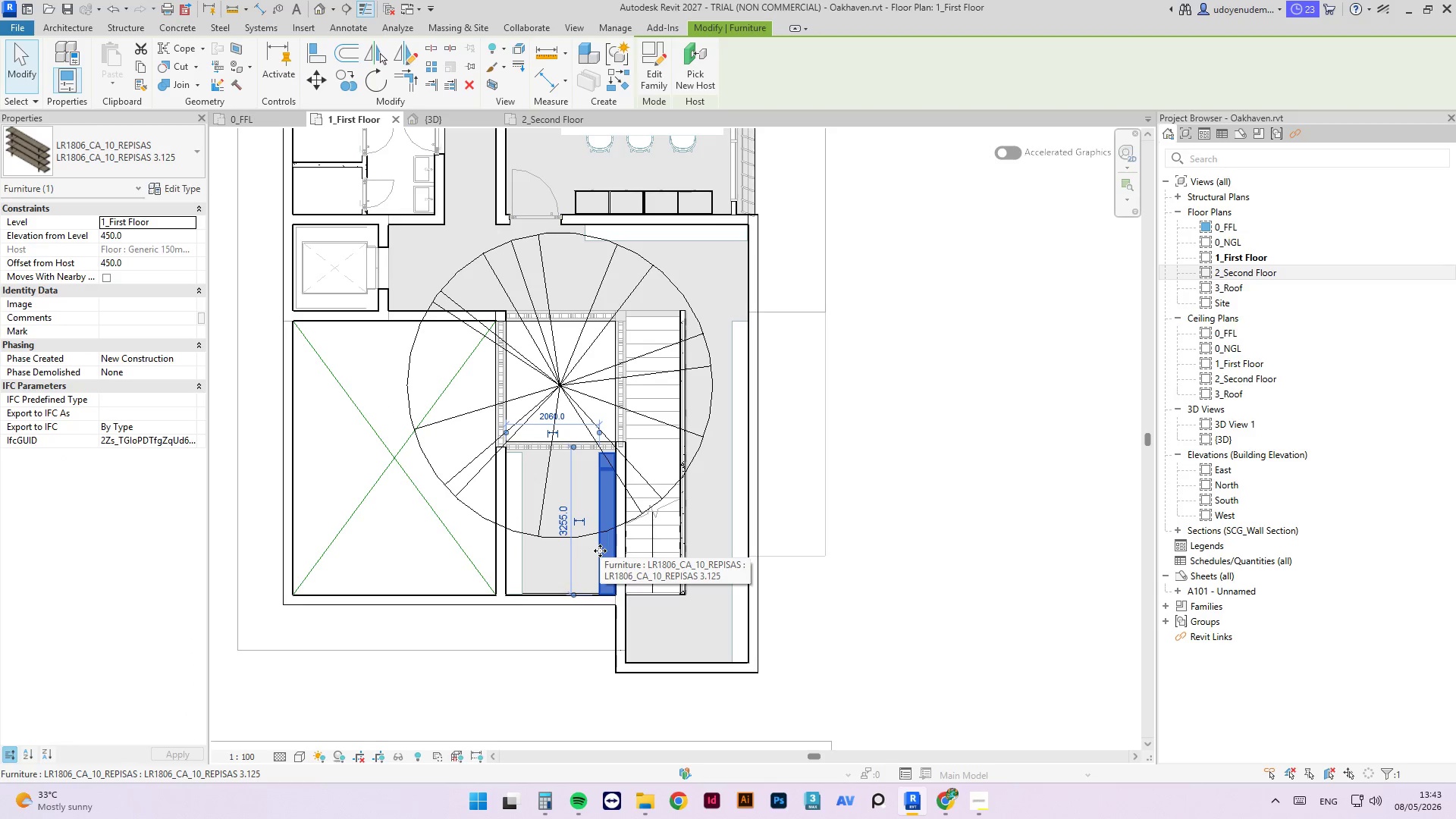 
key(Delete)
 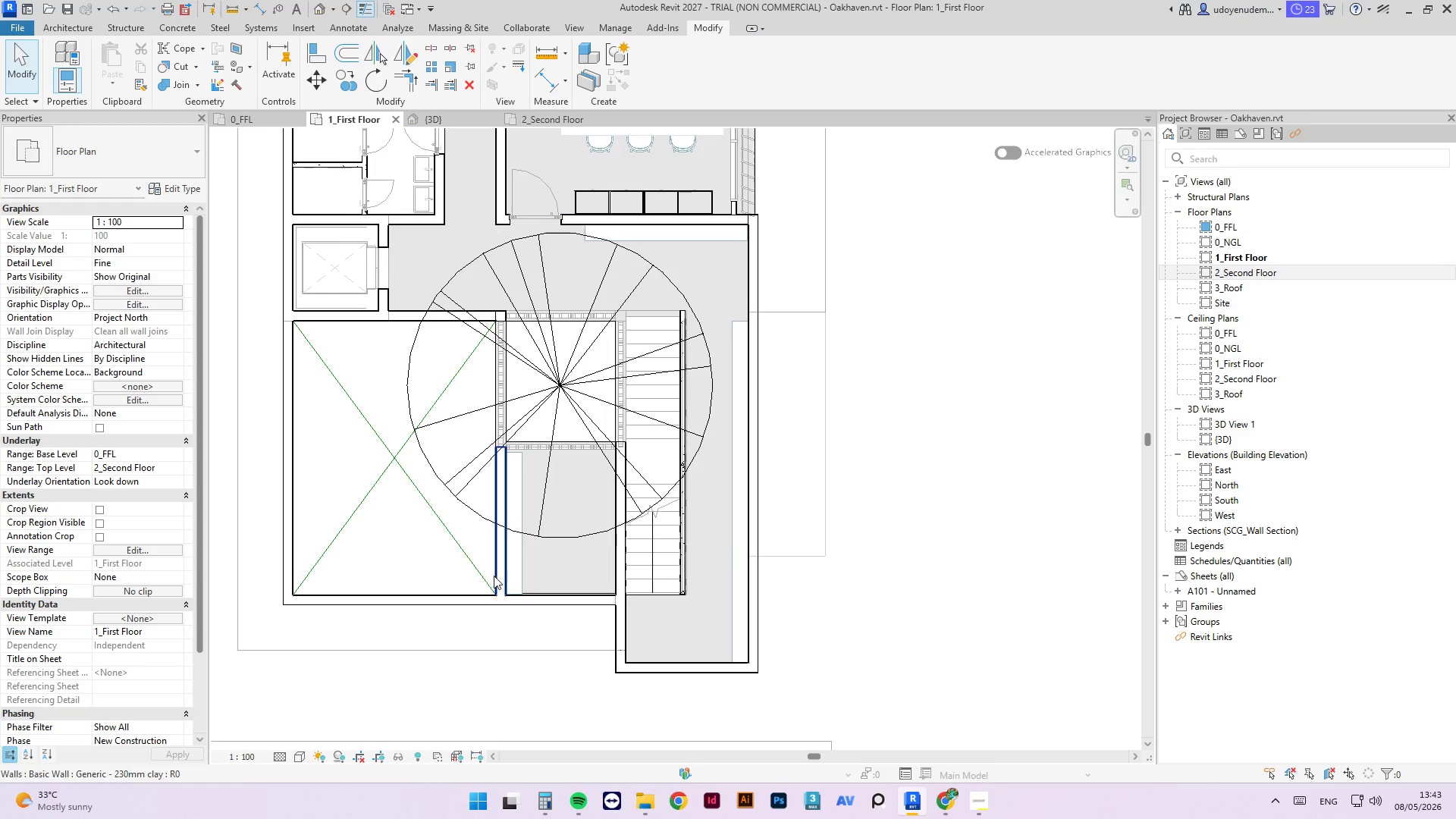 
left_click([529, 572])
 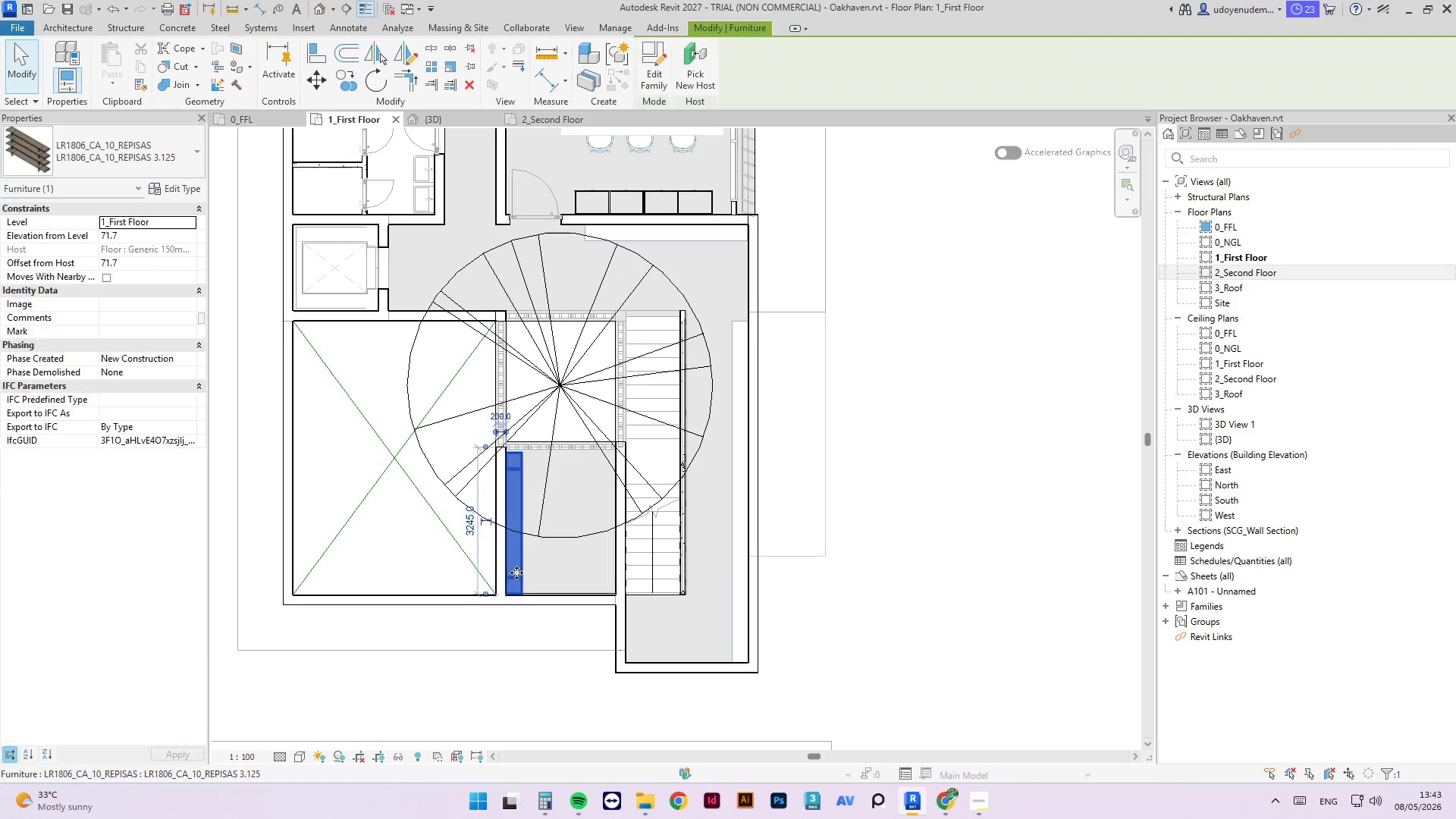 
key(Delete)
 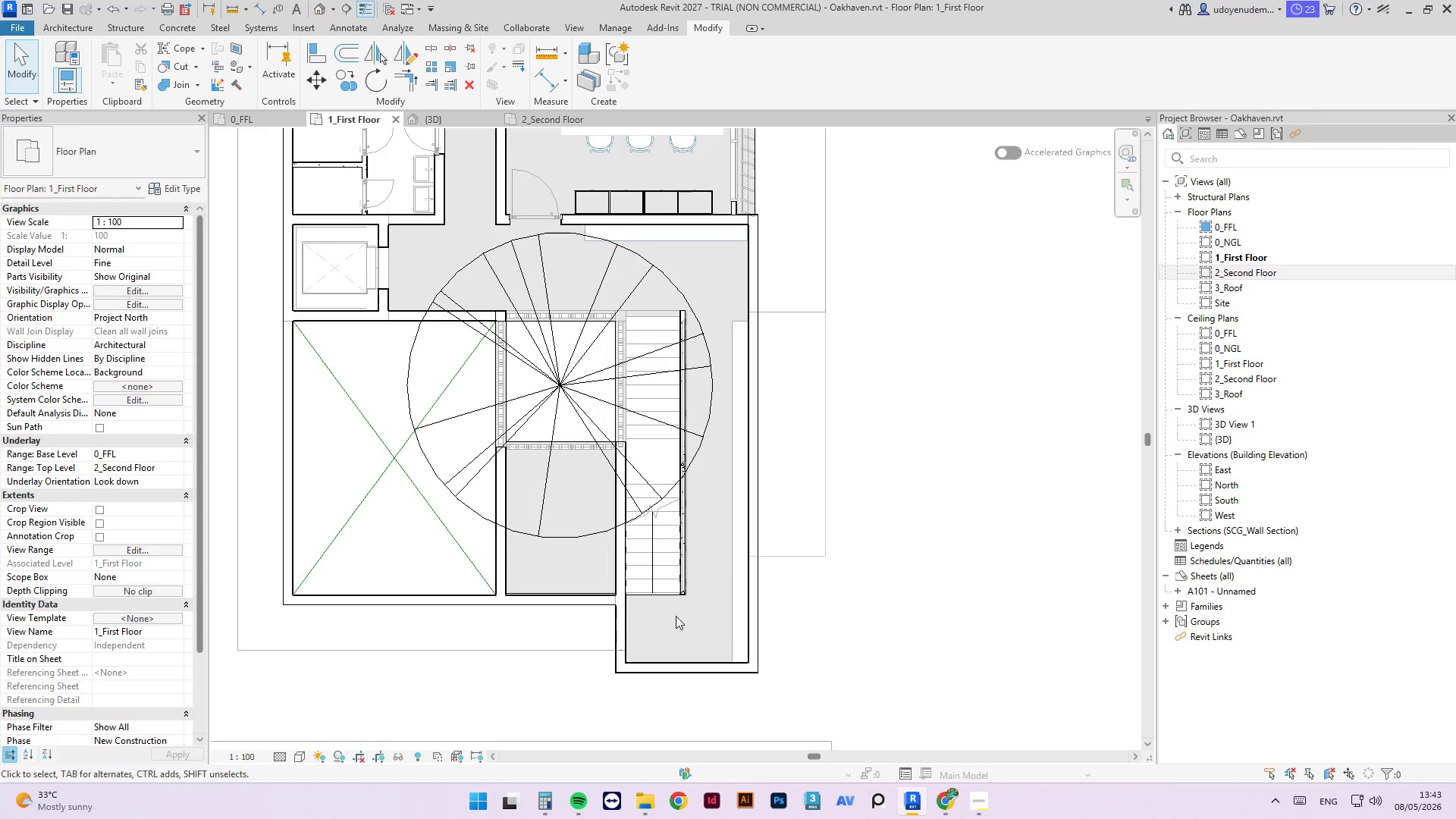 
left_click([617, 625])
 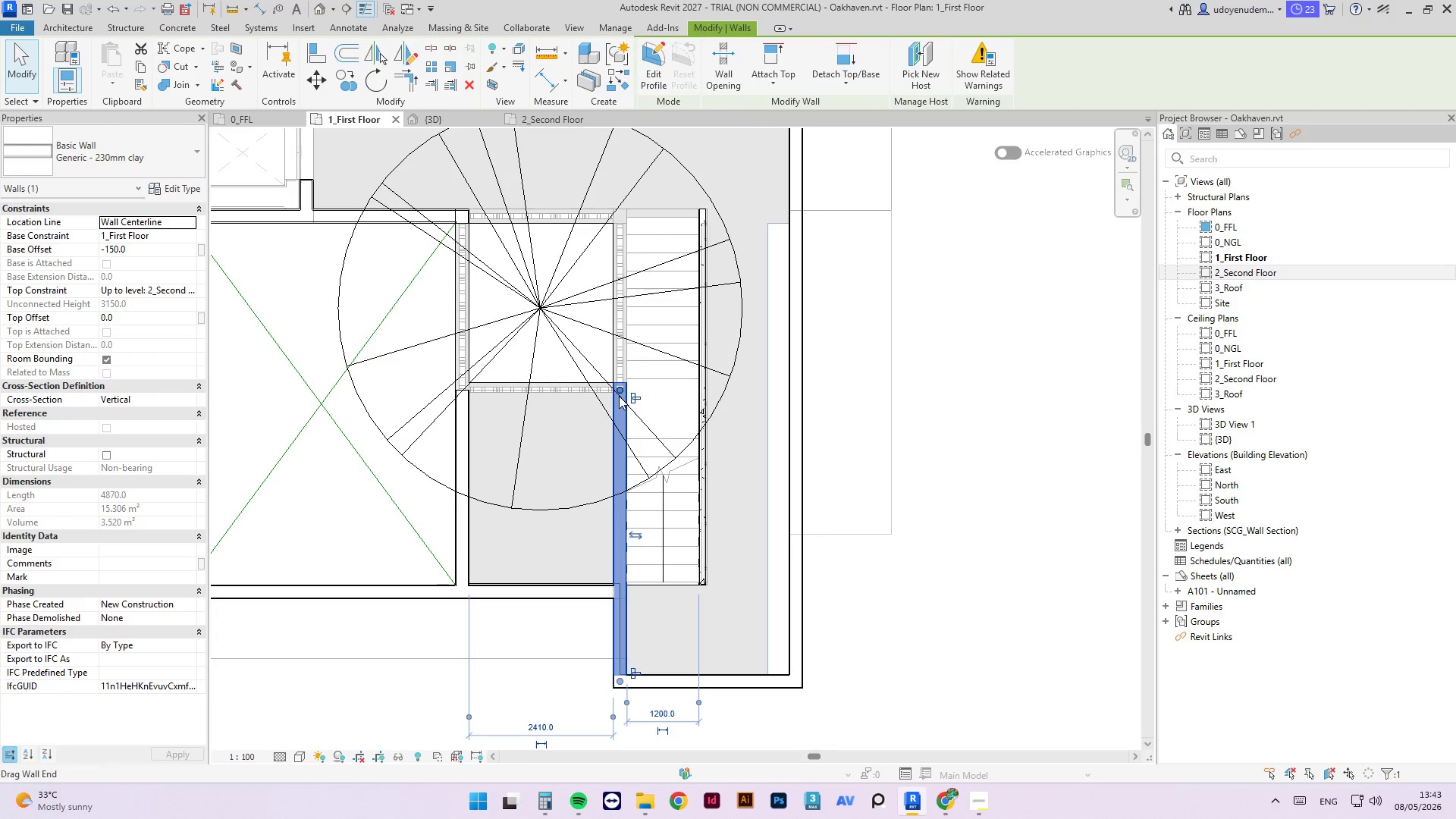 
scroll: coordinate [620, 626], scroll_direction: up, amount: 2.0
 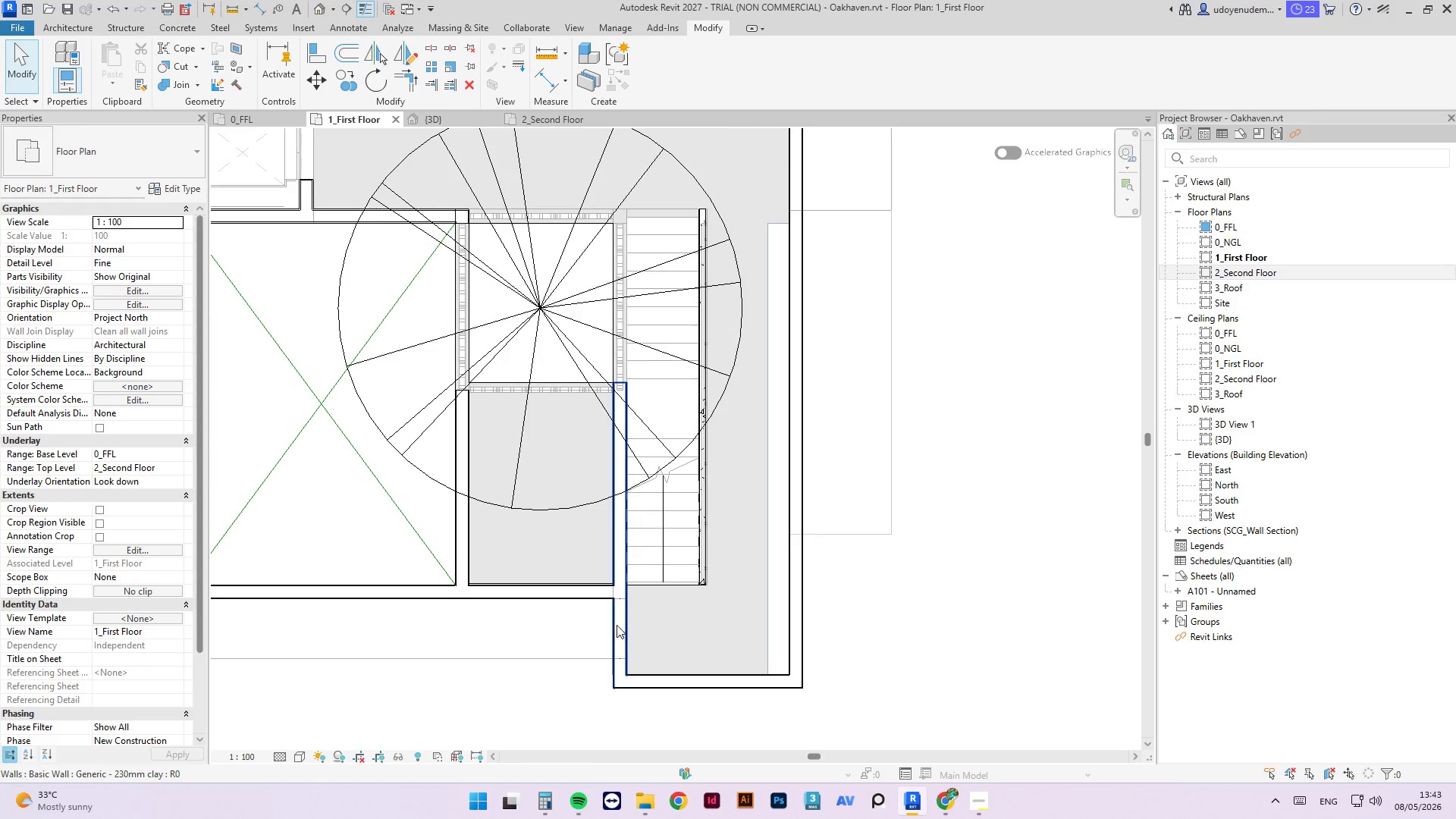 
left_click_drag(start_coordinate=[619, 396], to_coordinate=[620, 593])
 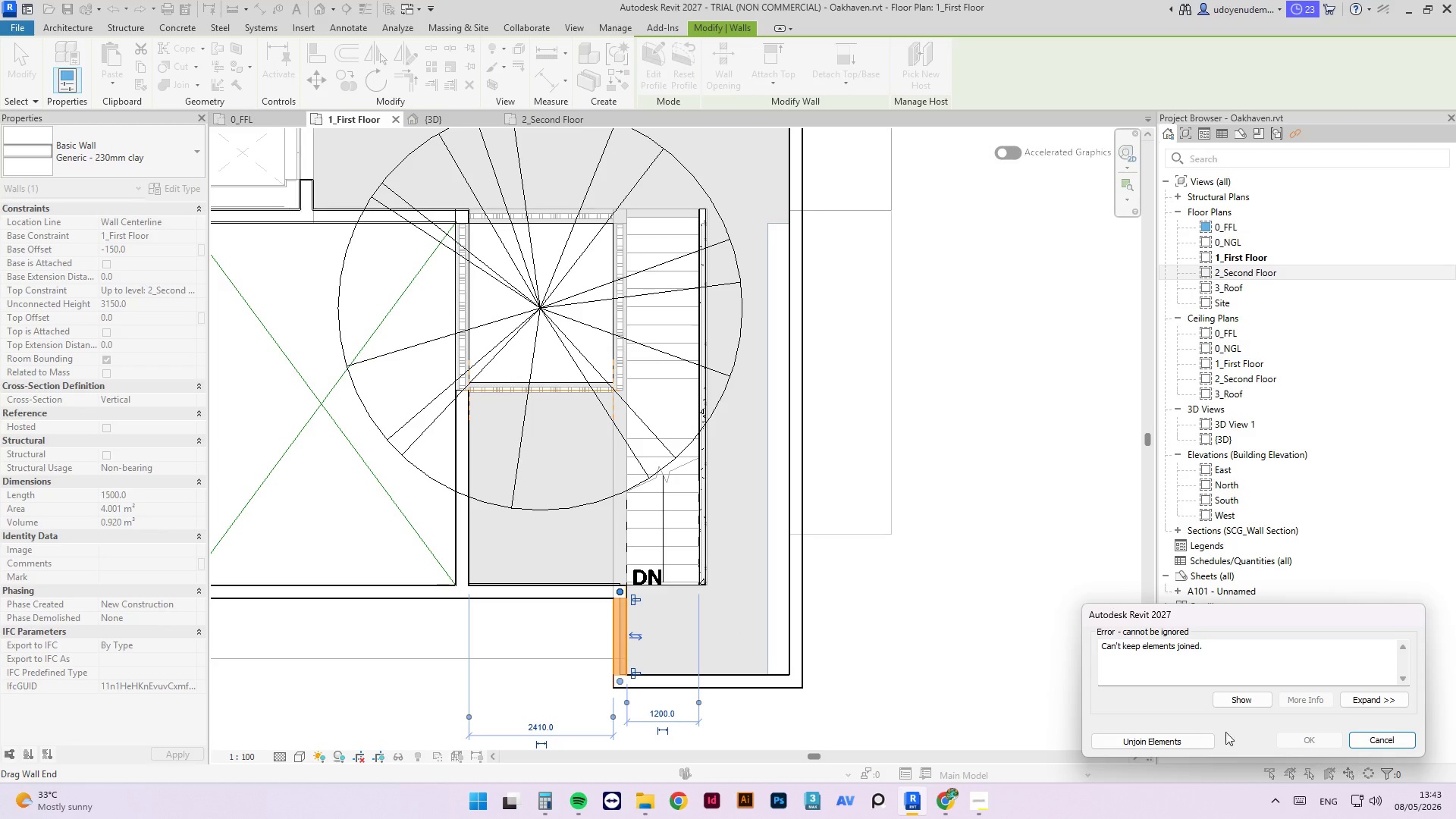 
left_click([1197, 737])
 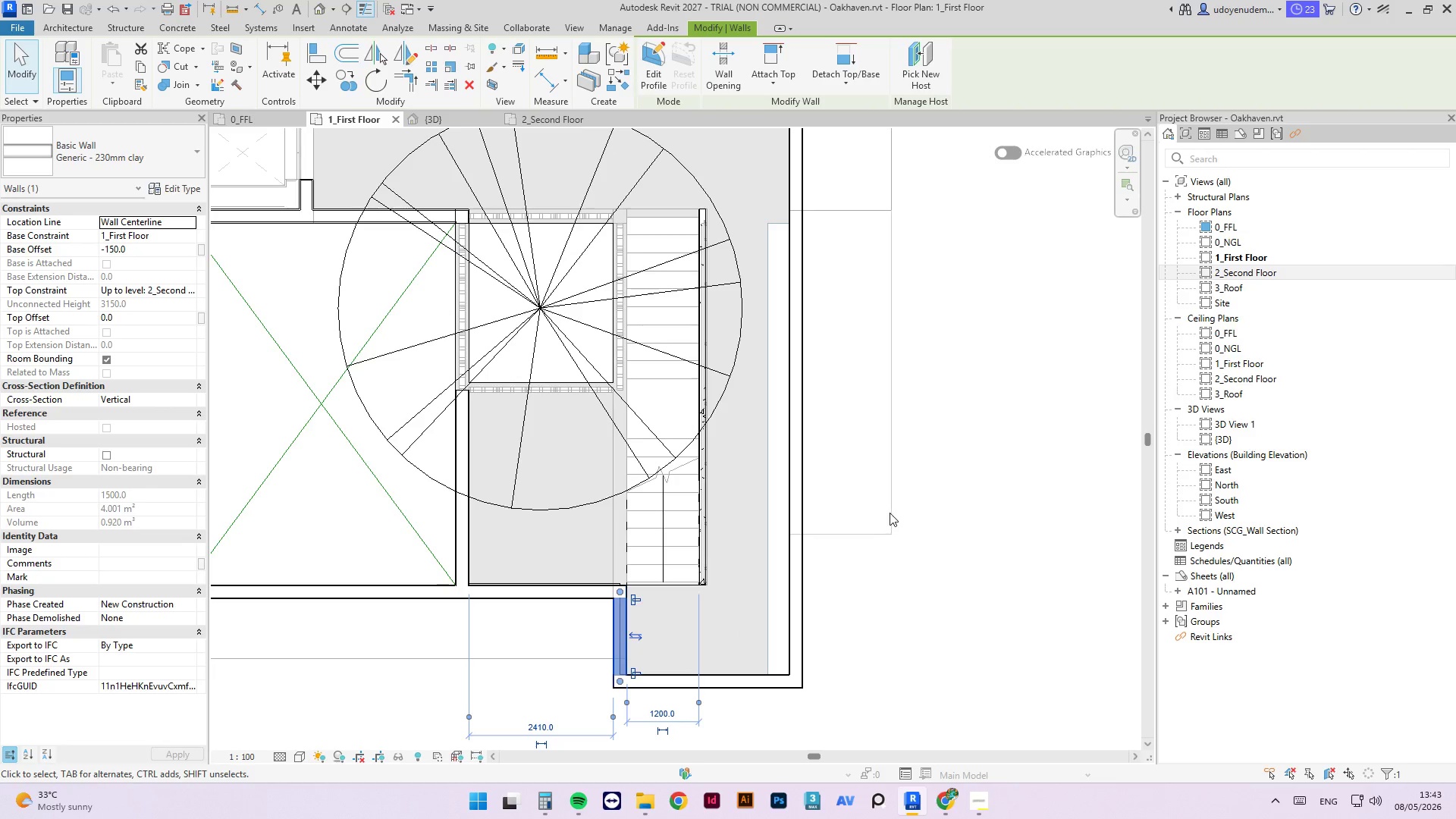 
key(Escape)
key(Escape)
type(tr)
 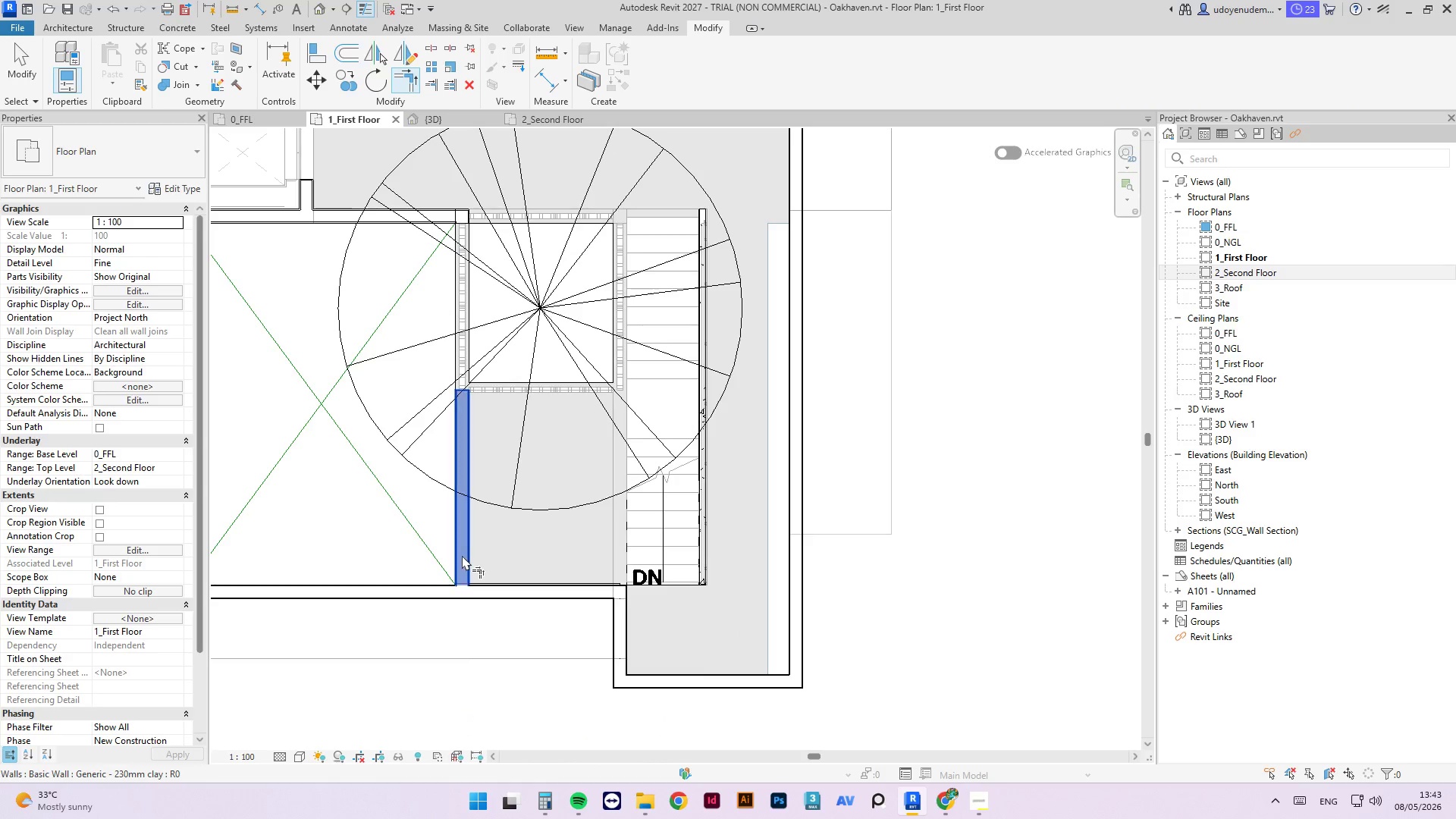 
left_click([462, 555])
 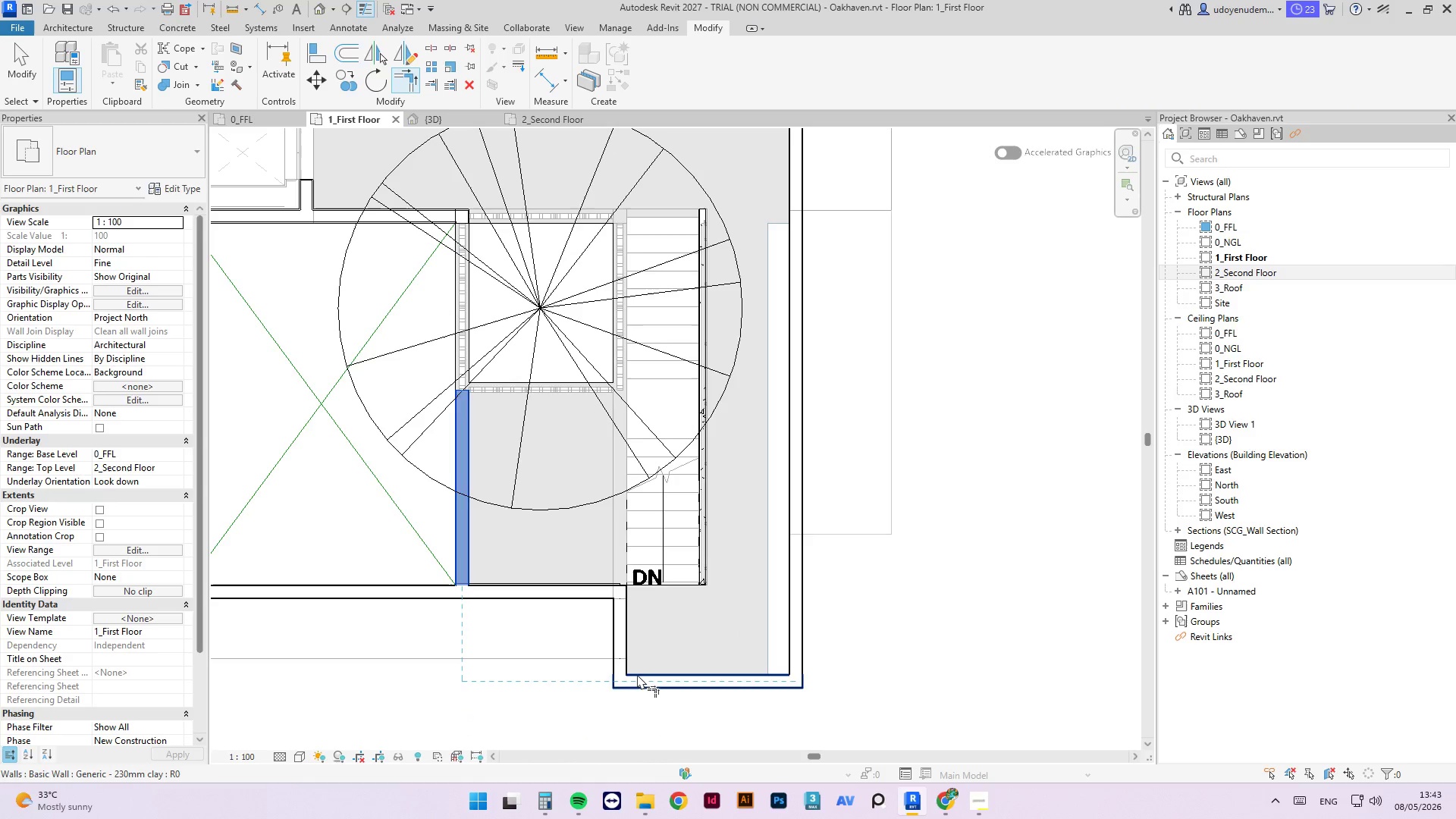 
left_click([637, 674])
 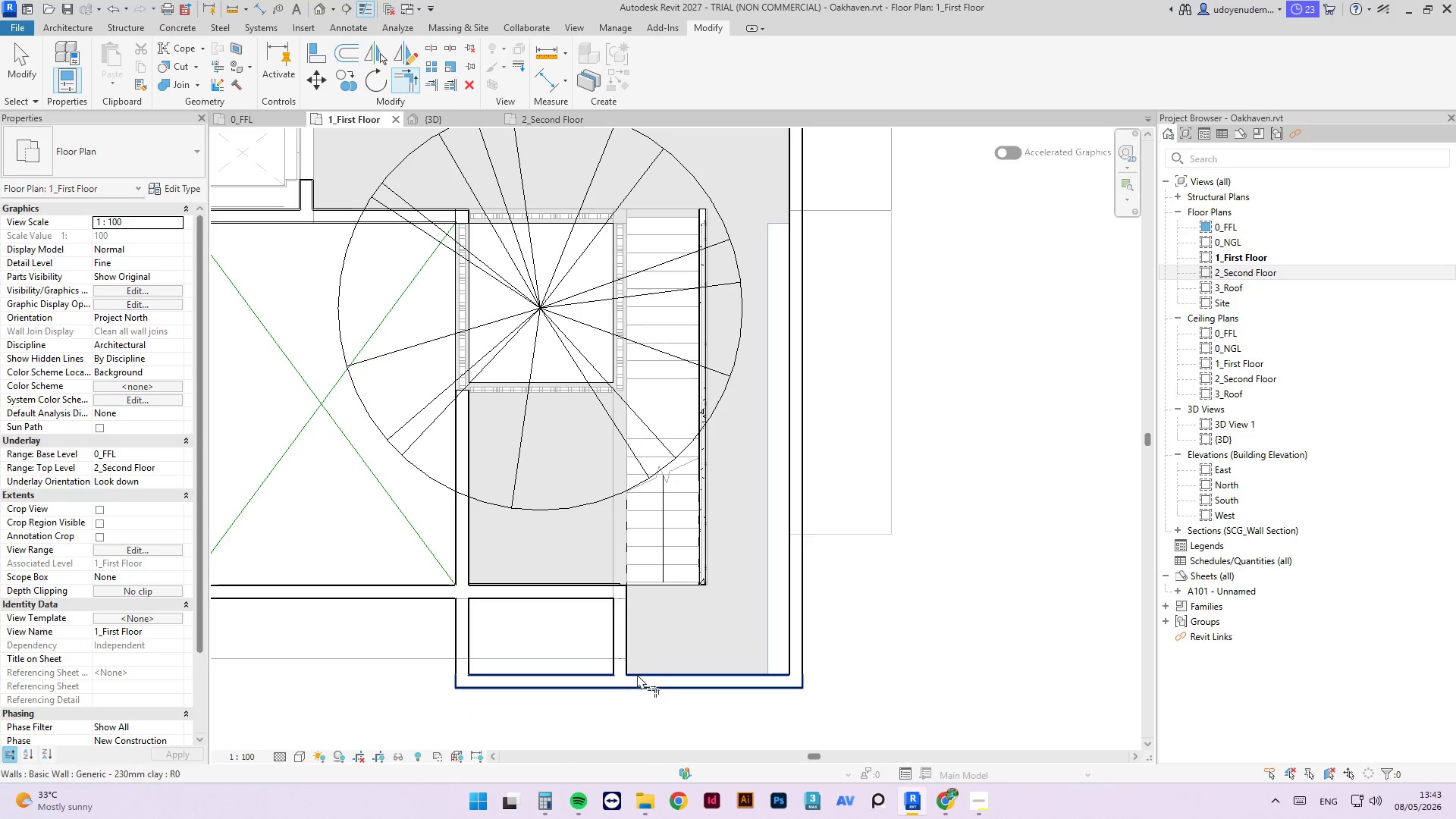 
key(Escape)
 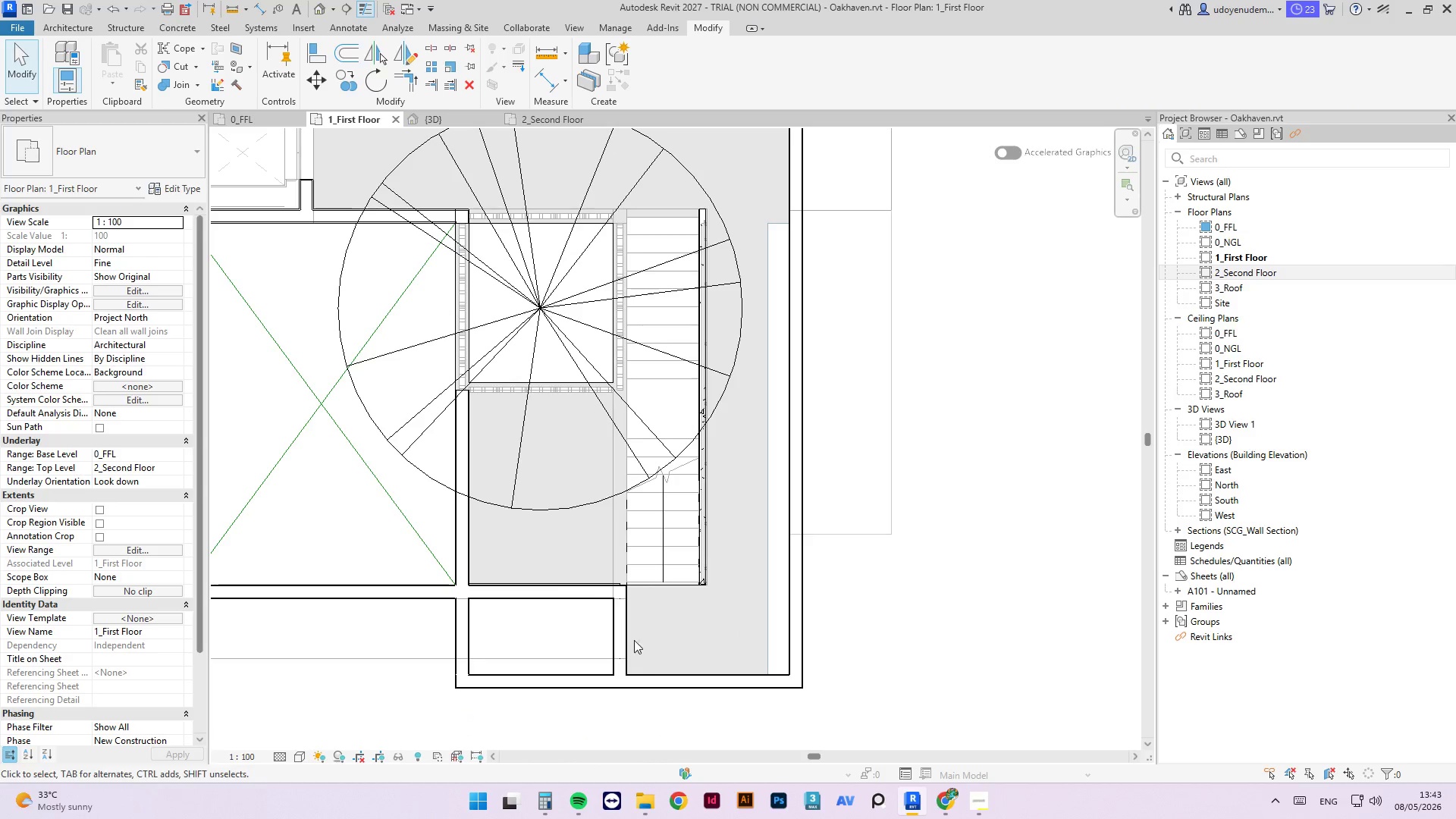 
key(Escape)
 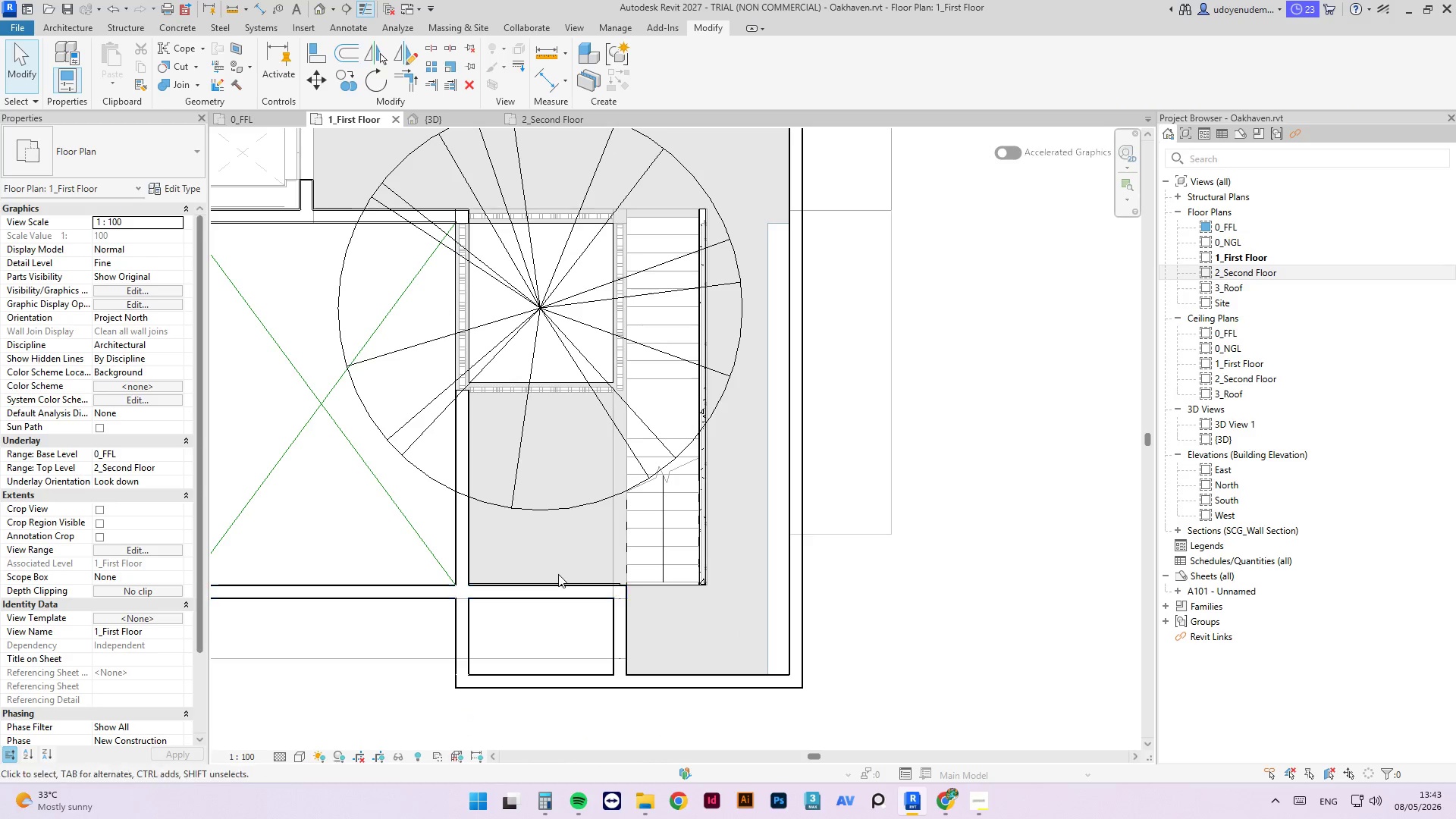 
key(Escape)
 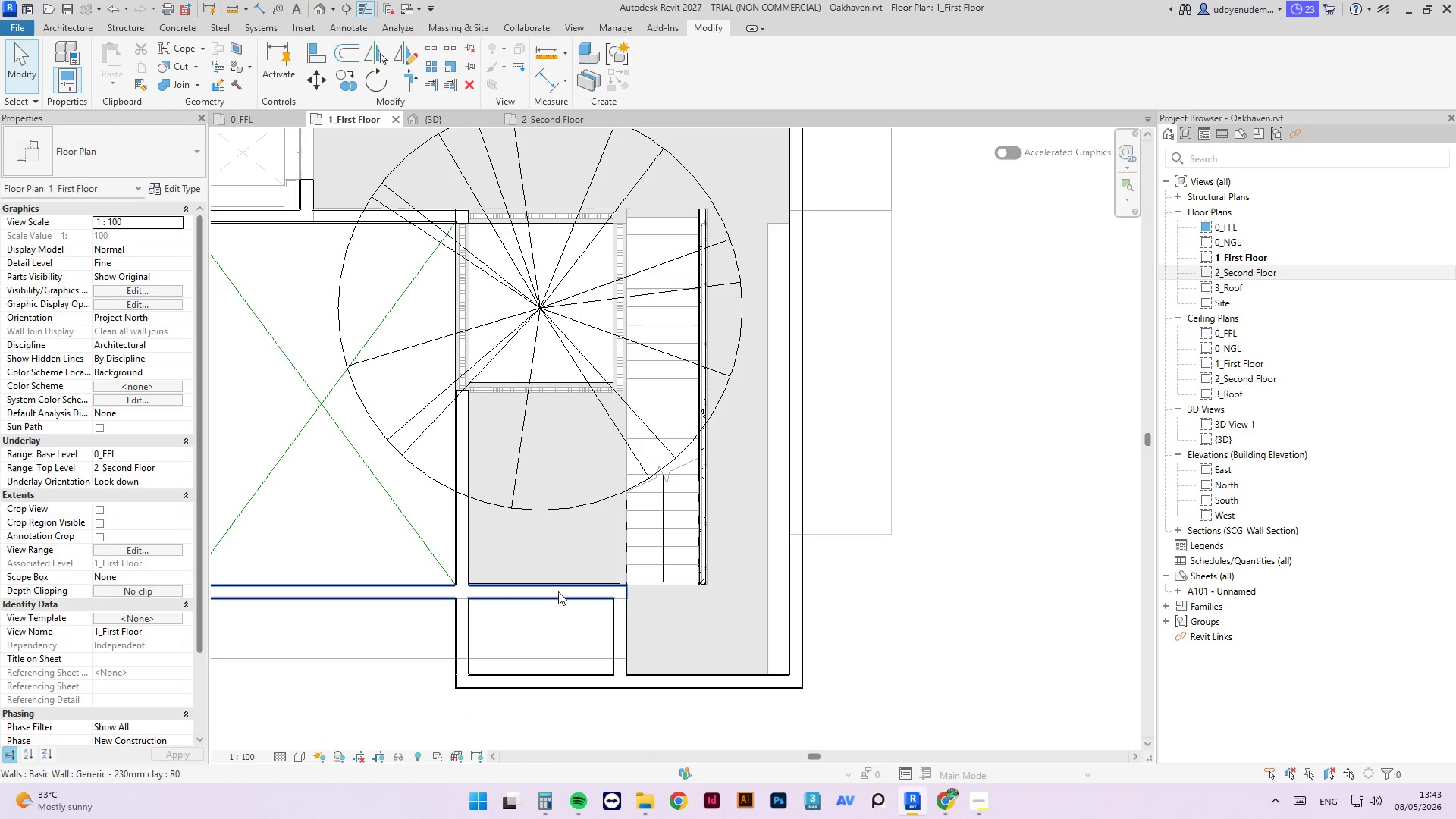 
left_click([558, 592])
 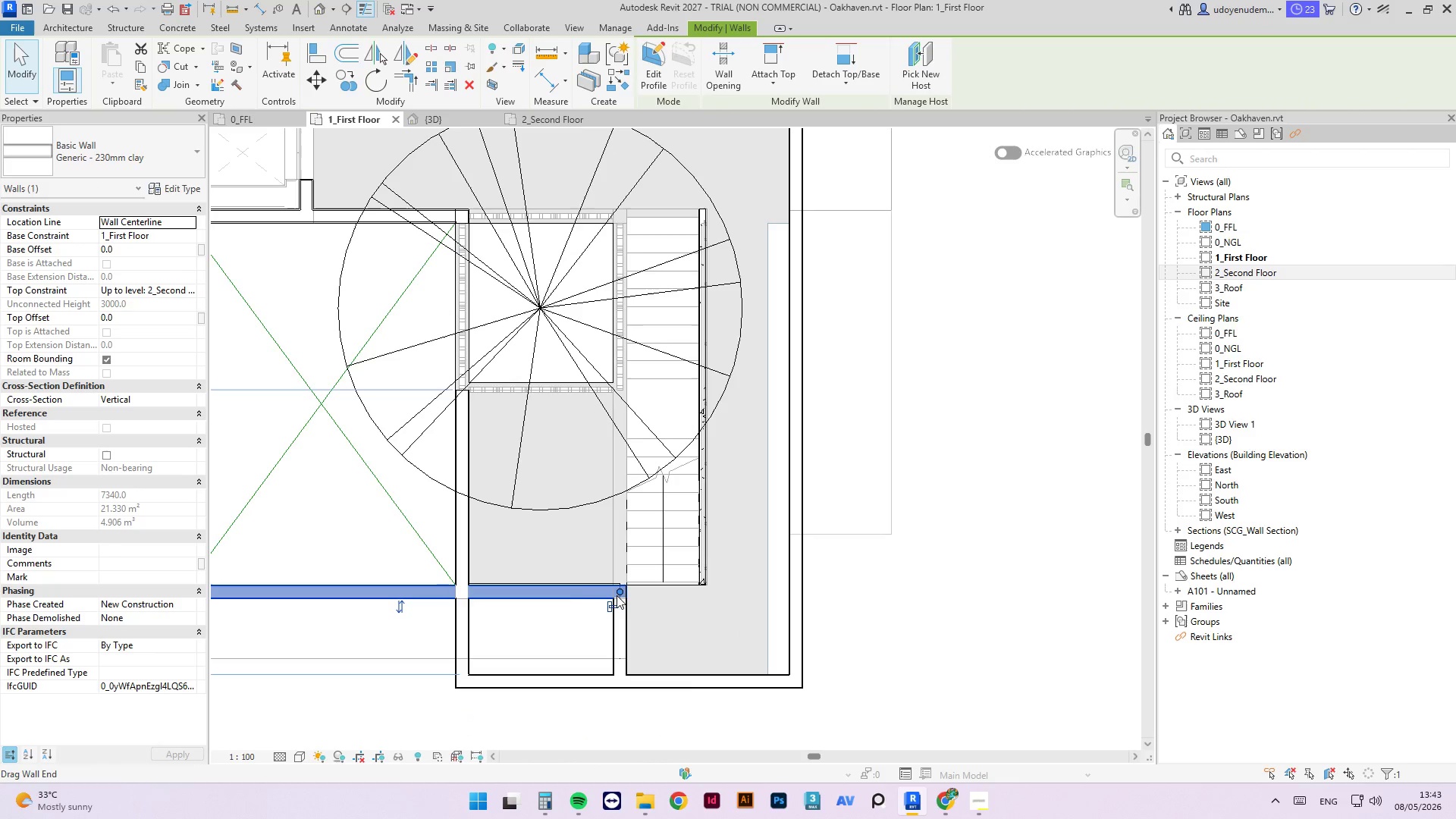 
left_click_drag(start_coordinate=[617, 595], to_coordinate=[461, 598])
 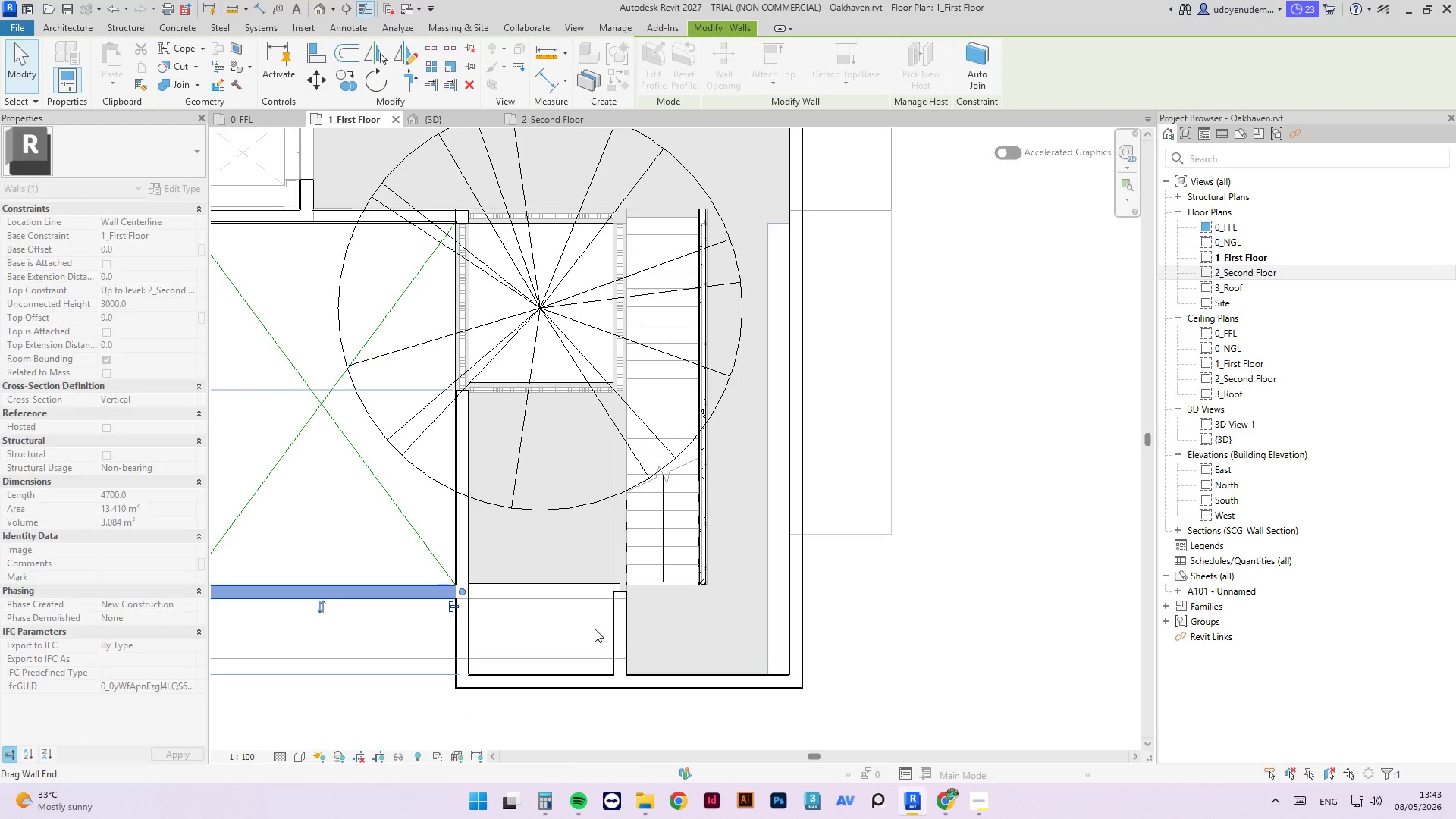 
key(Escape)
 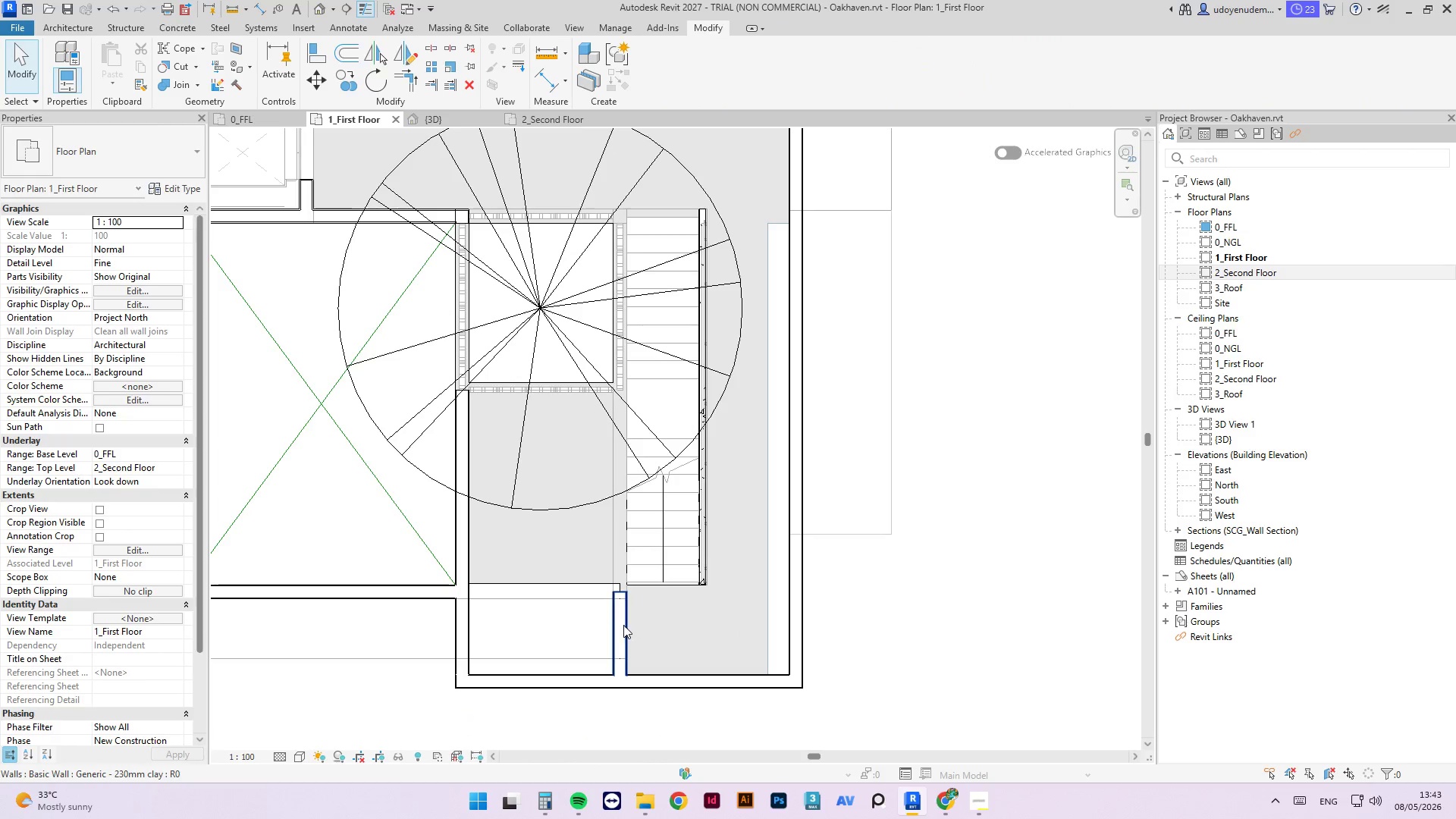 
left_click([623, 624])
 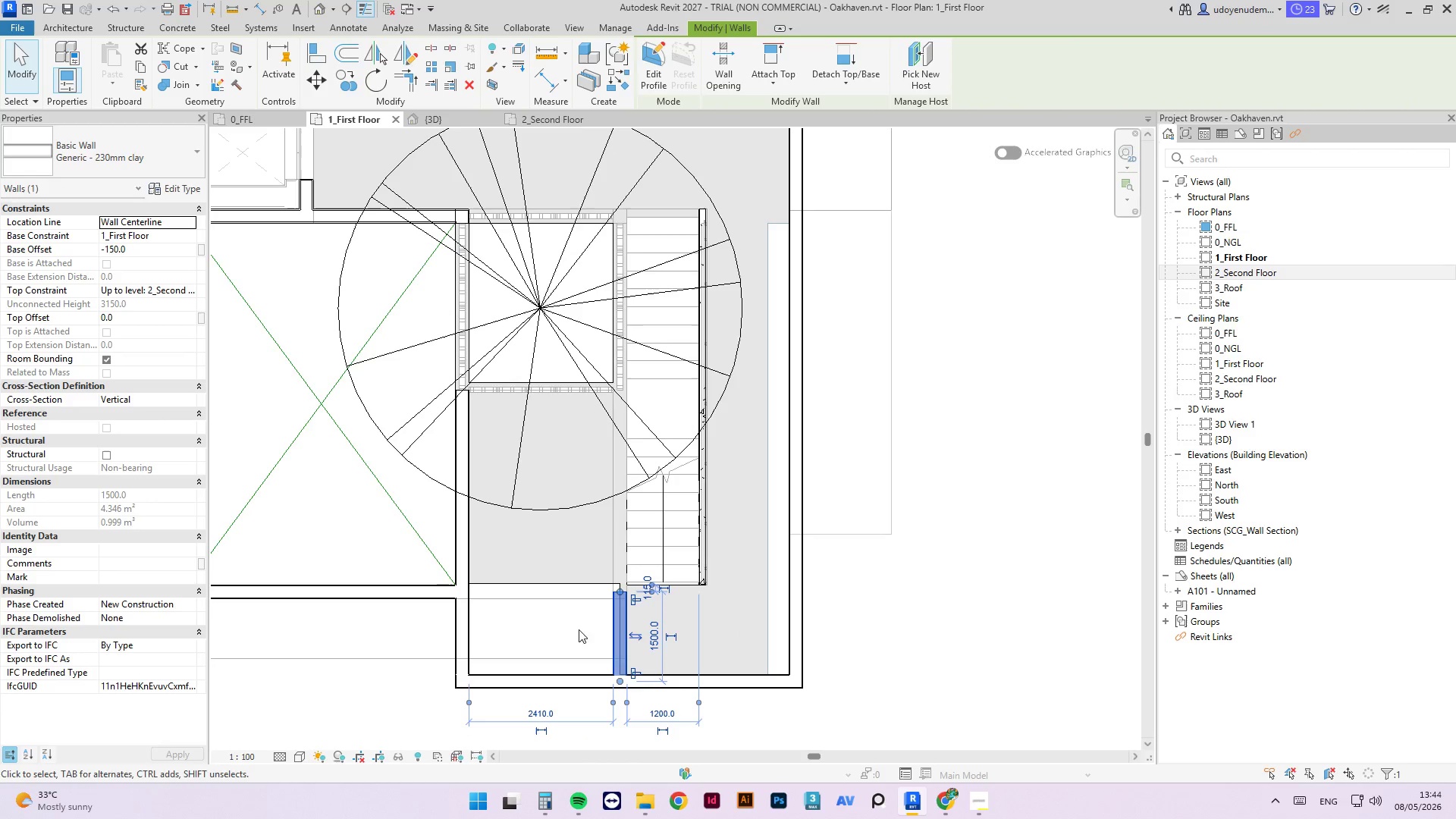 
key(Delete)
 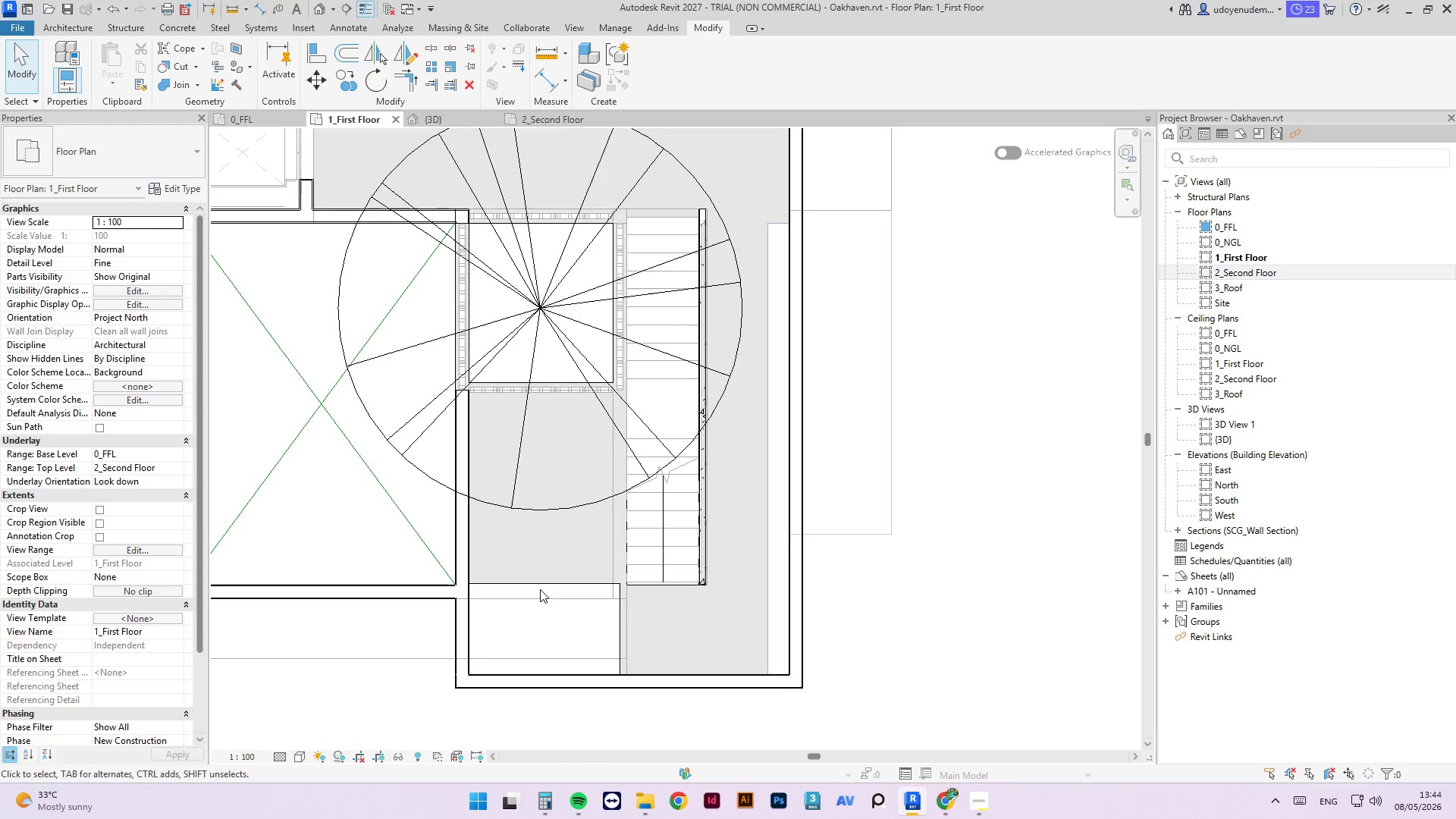 
left_click([540, 588])
 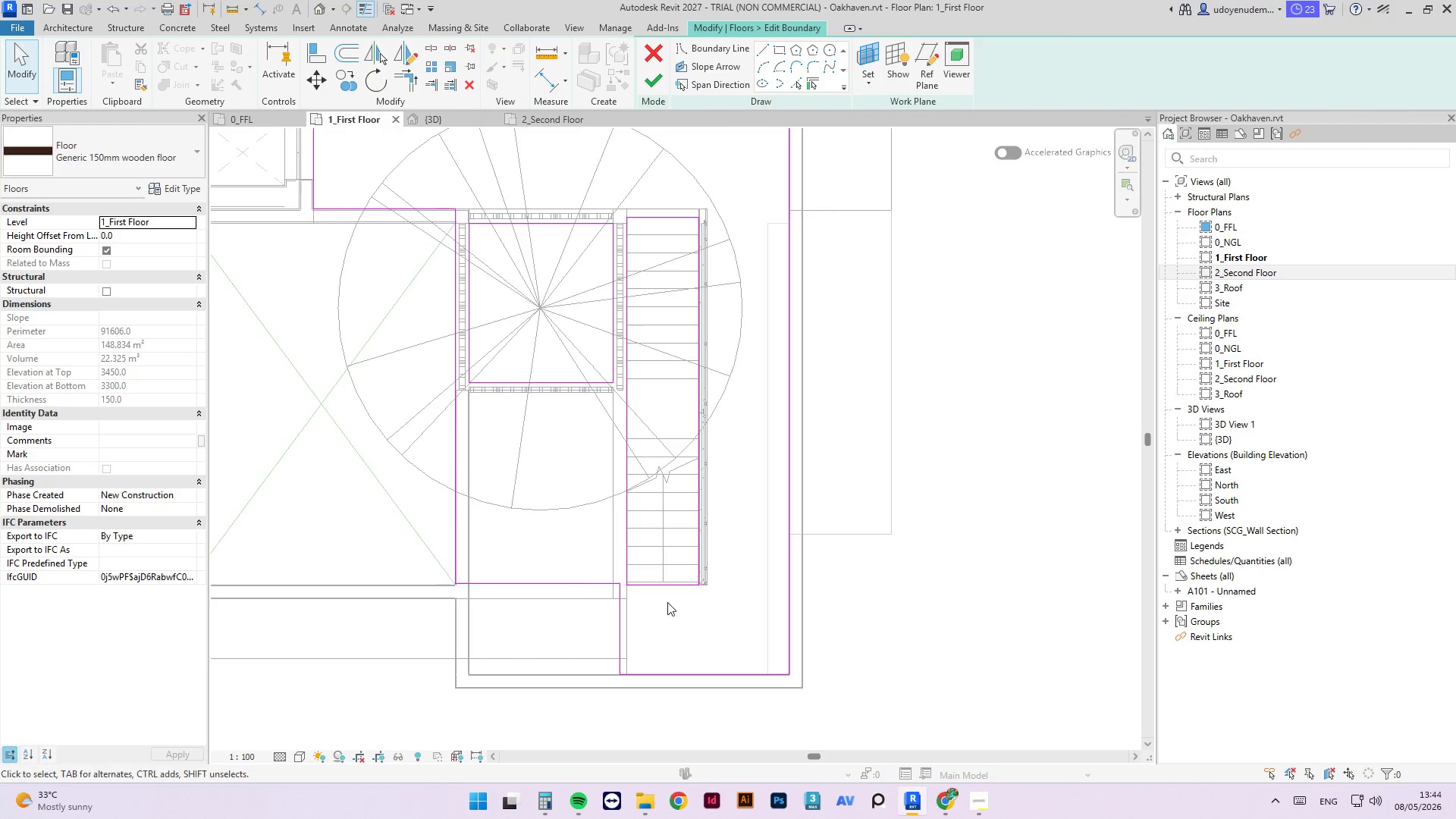 
left_click_drag(start_coordinate=[618, 613], to_coordinate=[466, 618])
 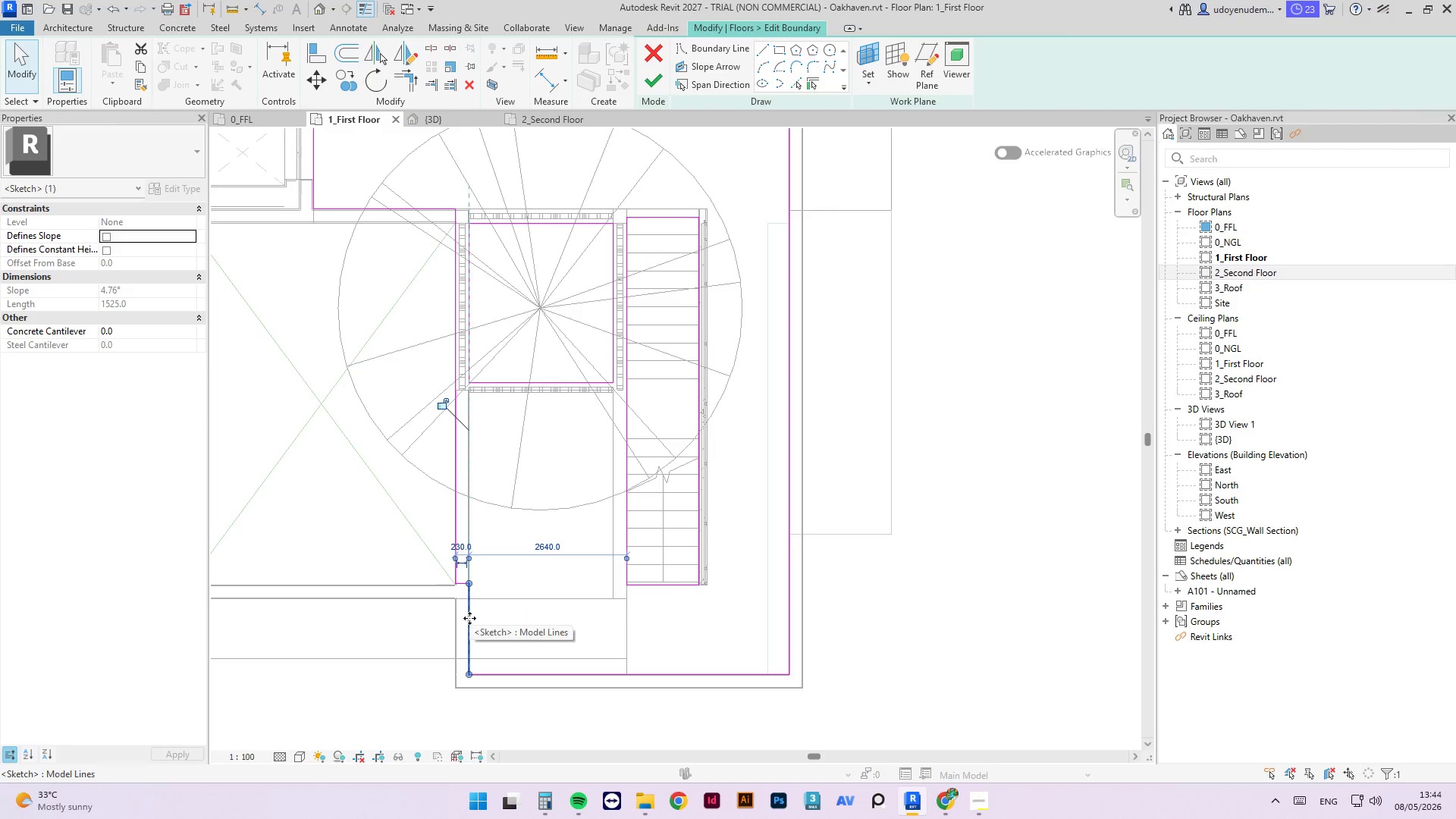 
key(R)
 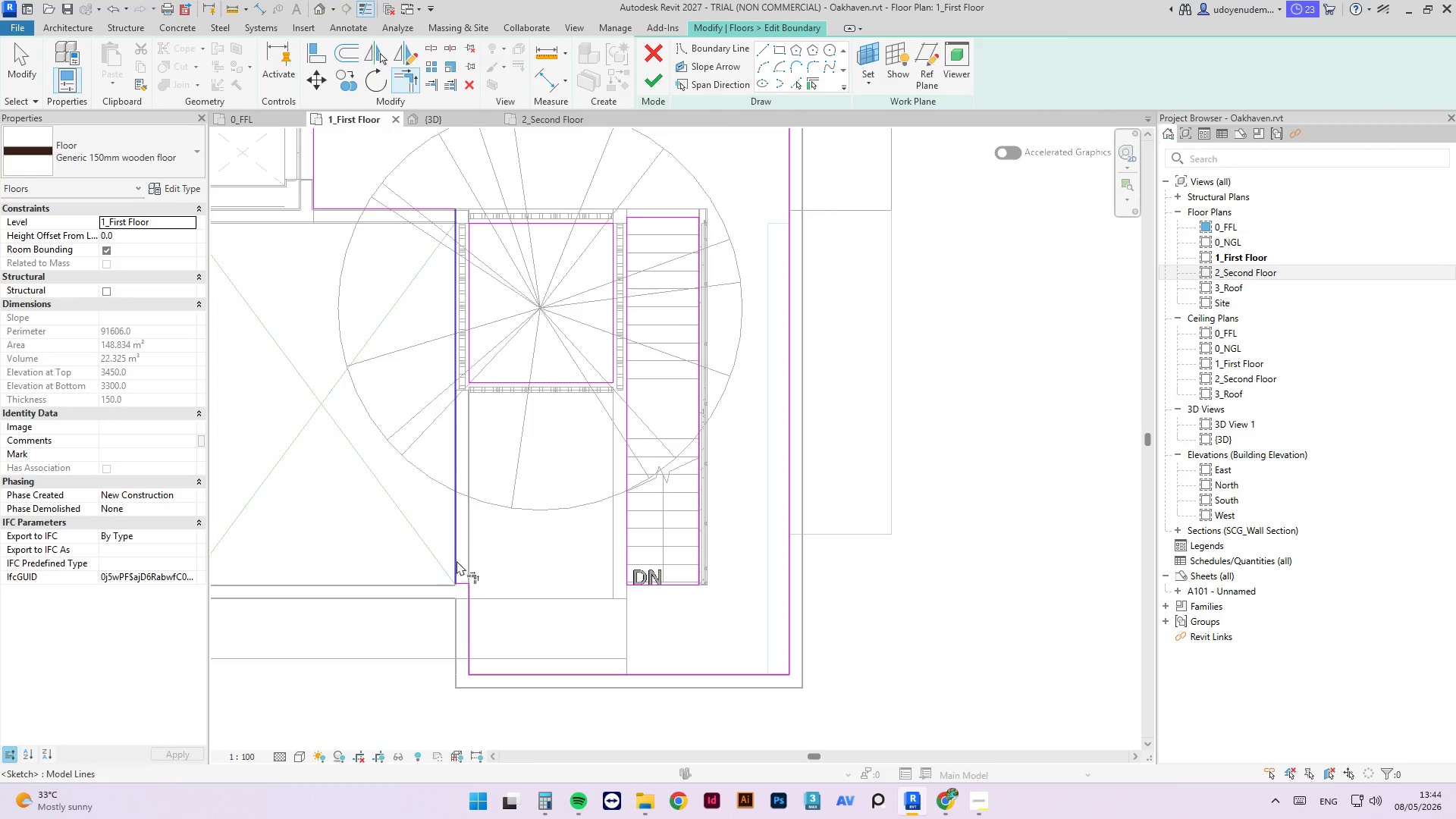 
left_click([456, 560])
 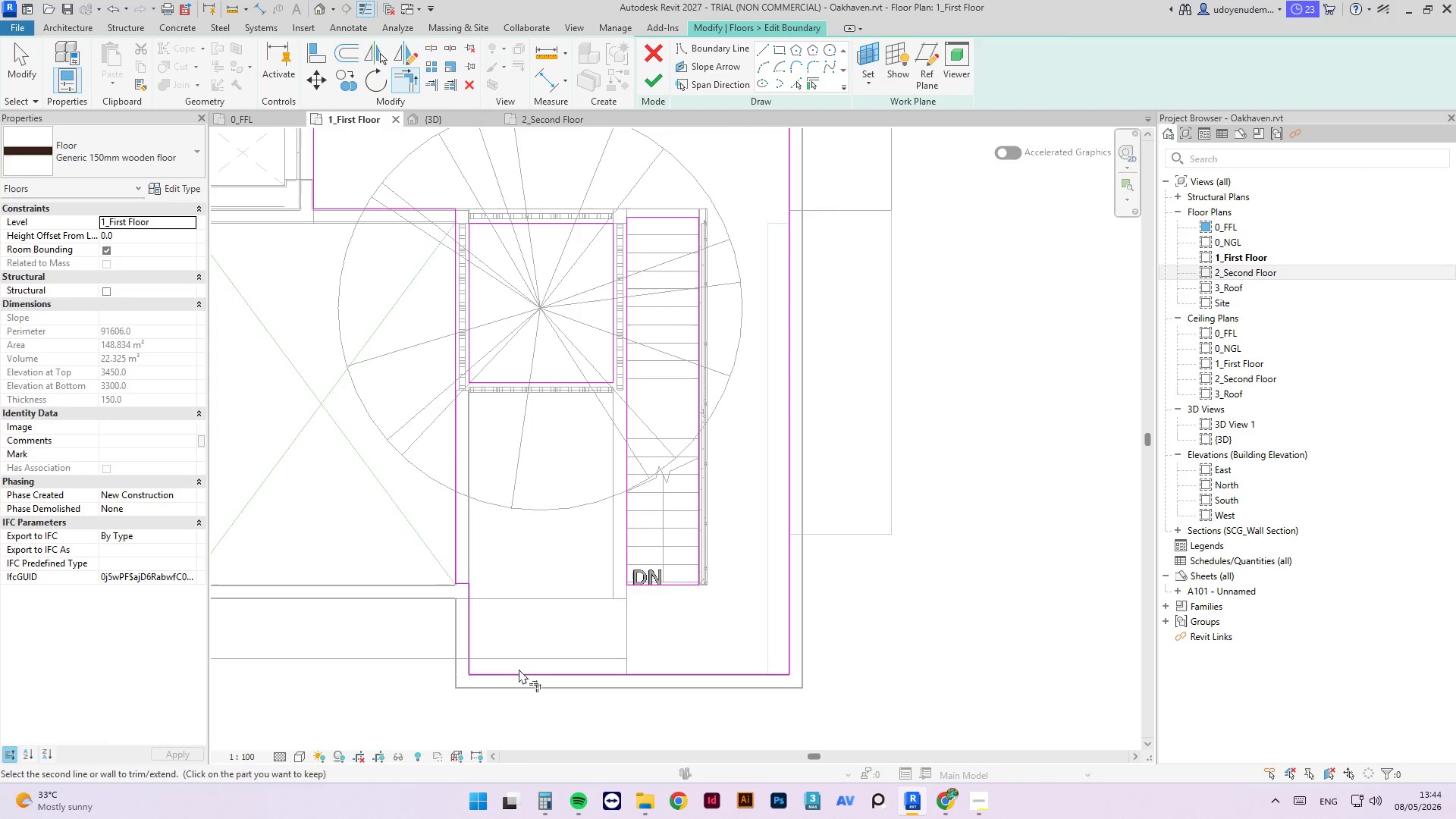 
left_click([521, 672])
 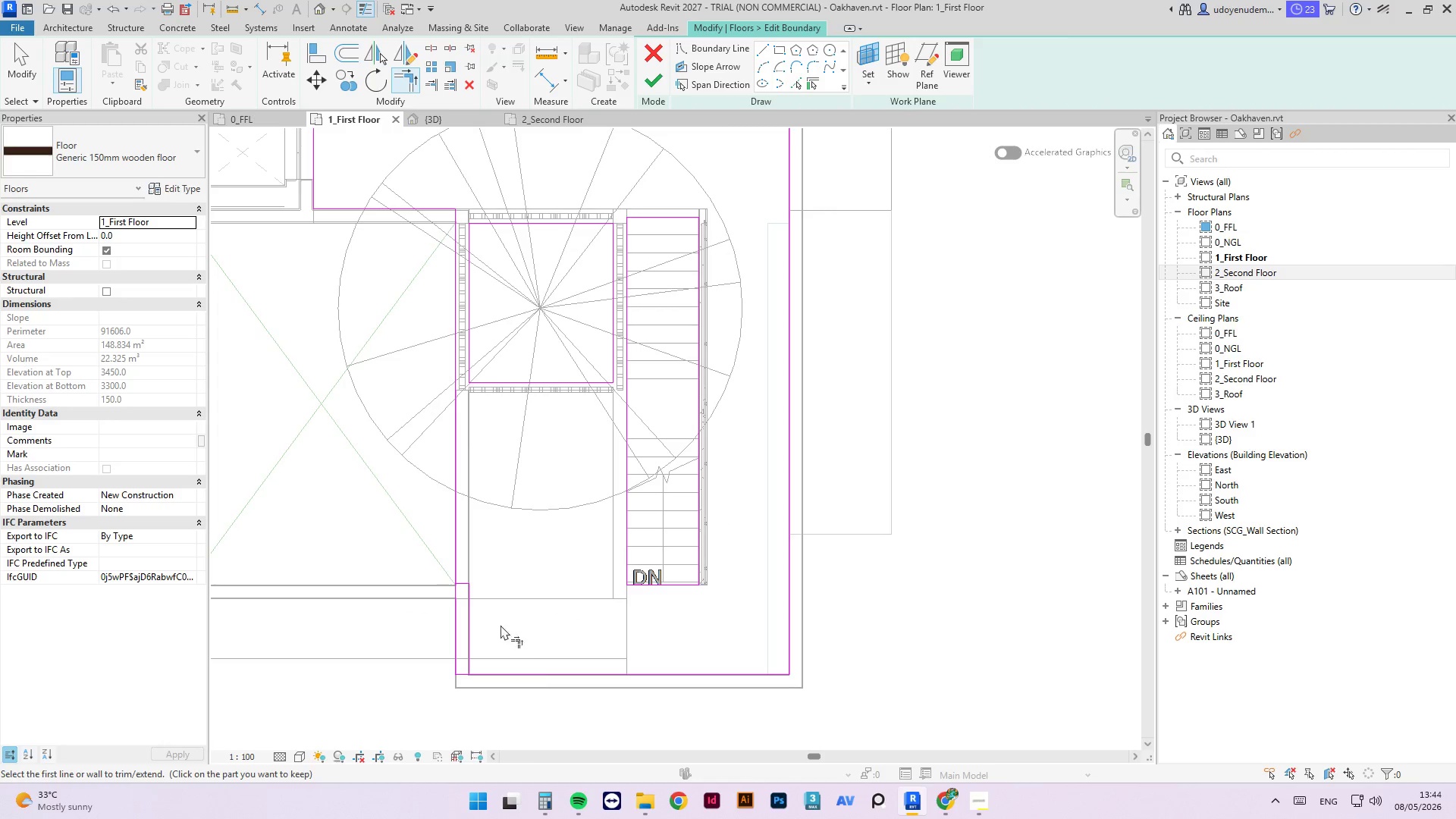 
key(Escape)
 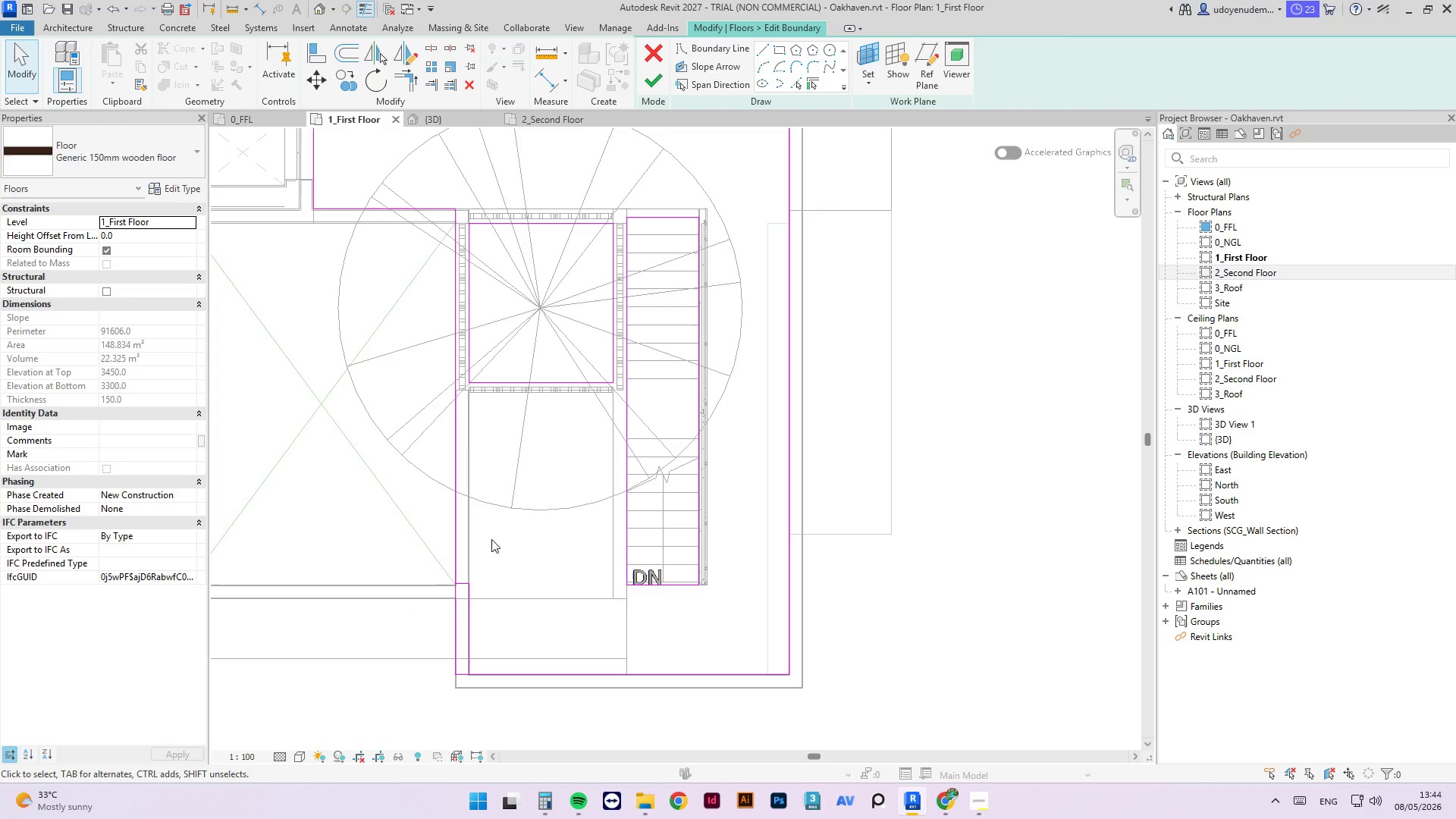 
left_click_drag(start_coordinate=[495, 549], to_coordinate=[468, 612])
 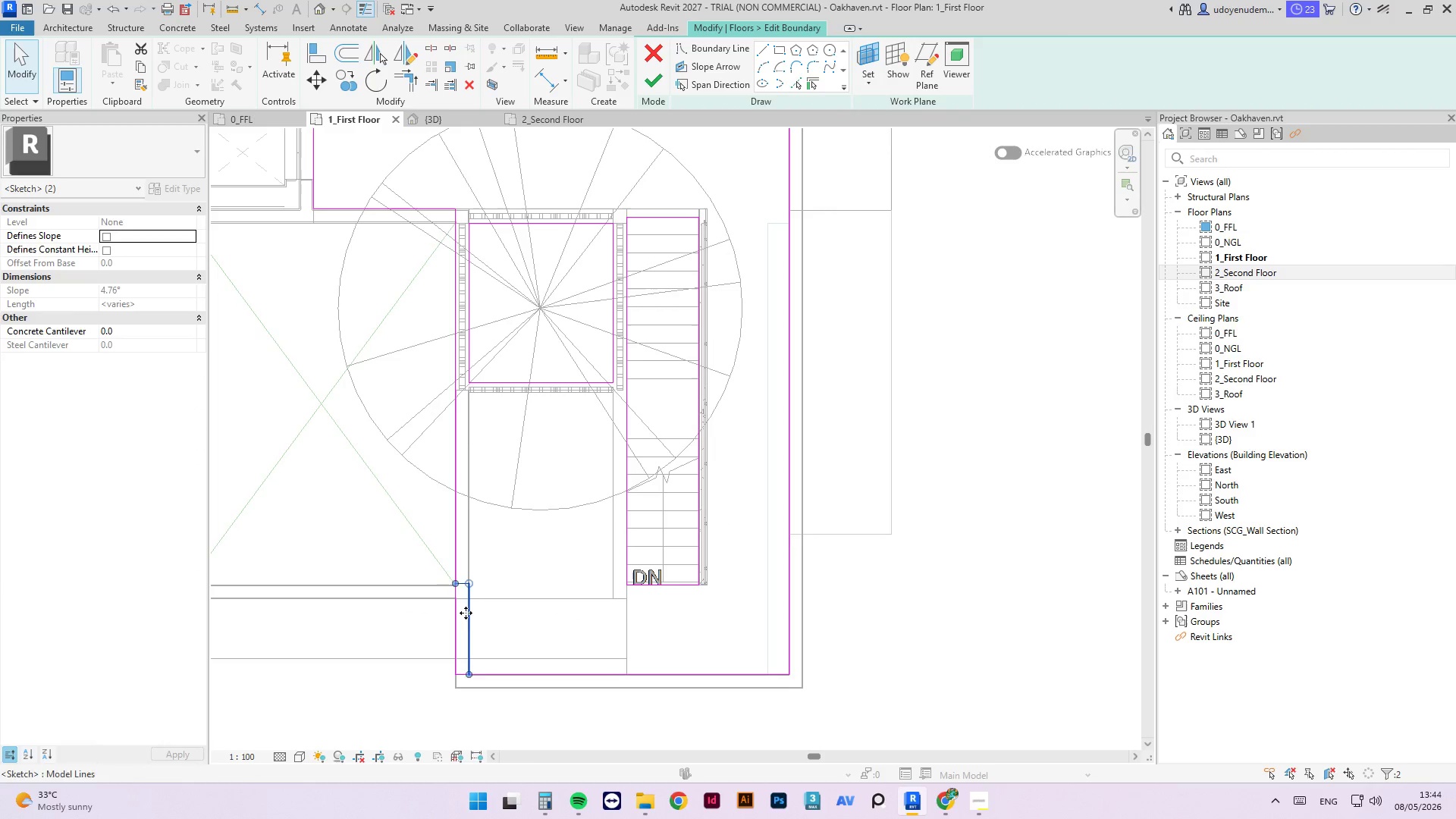 
key(Delete)
 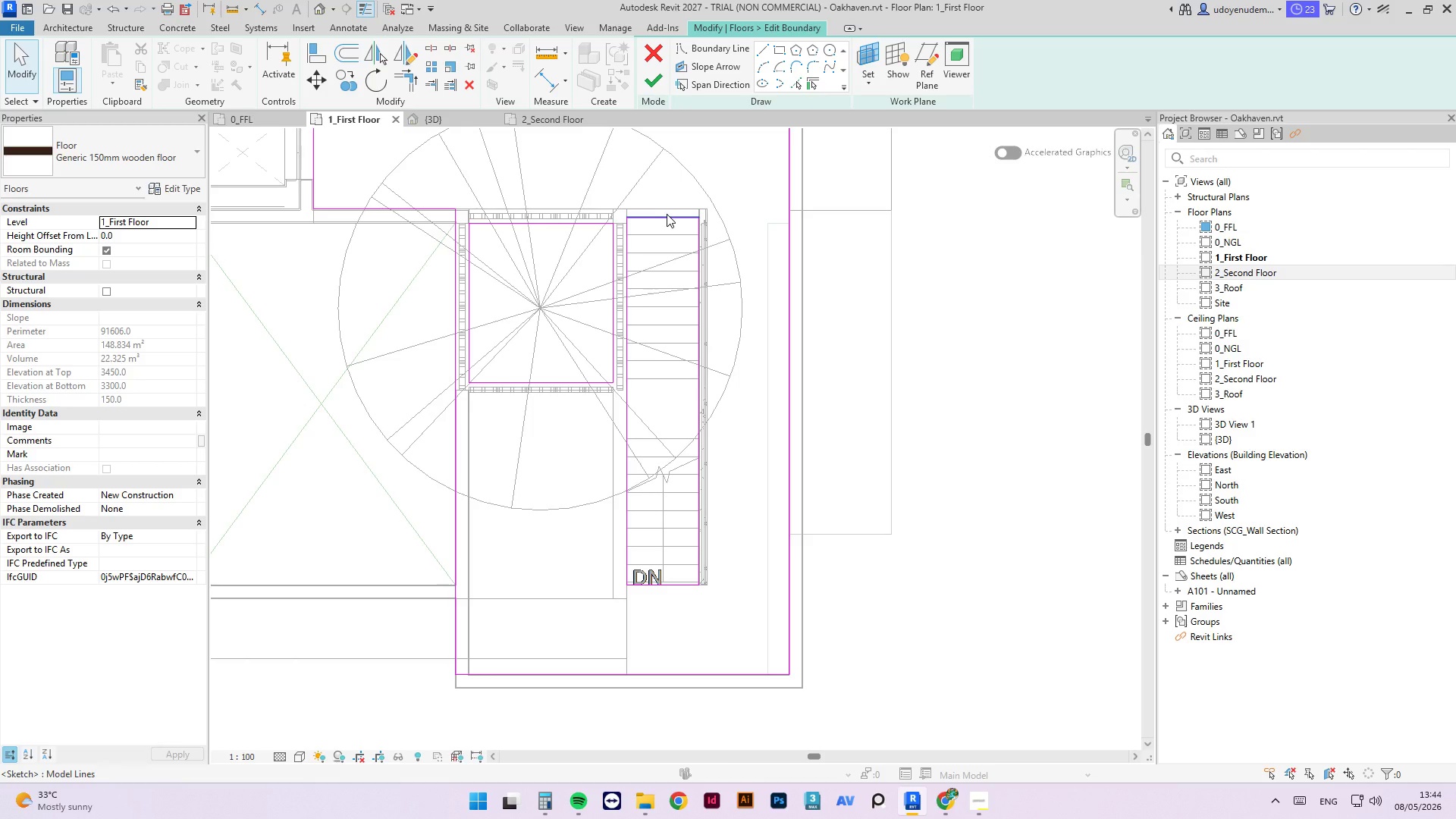 
wait(5.2)
 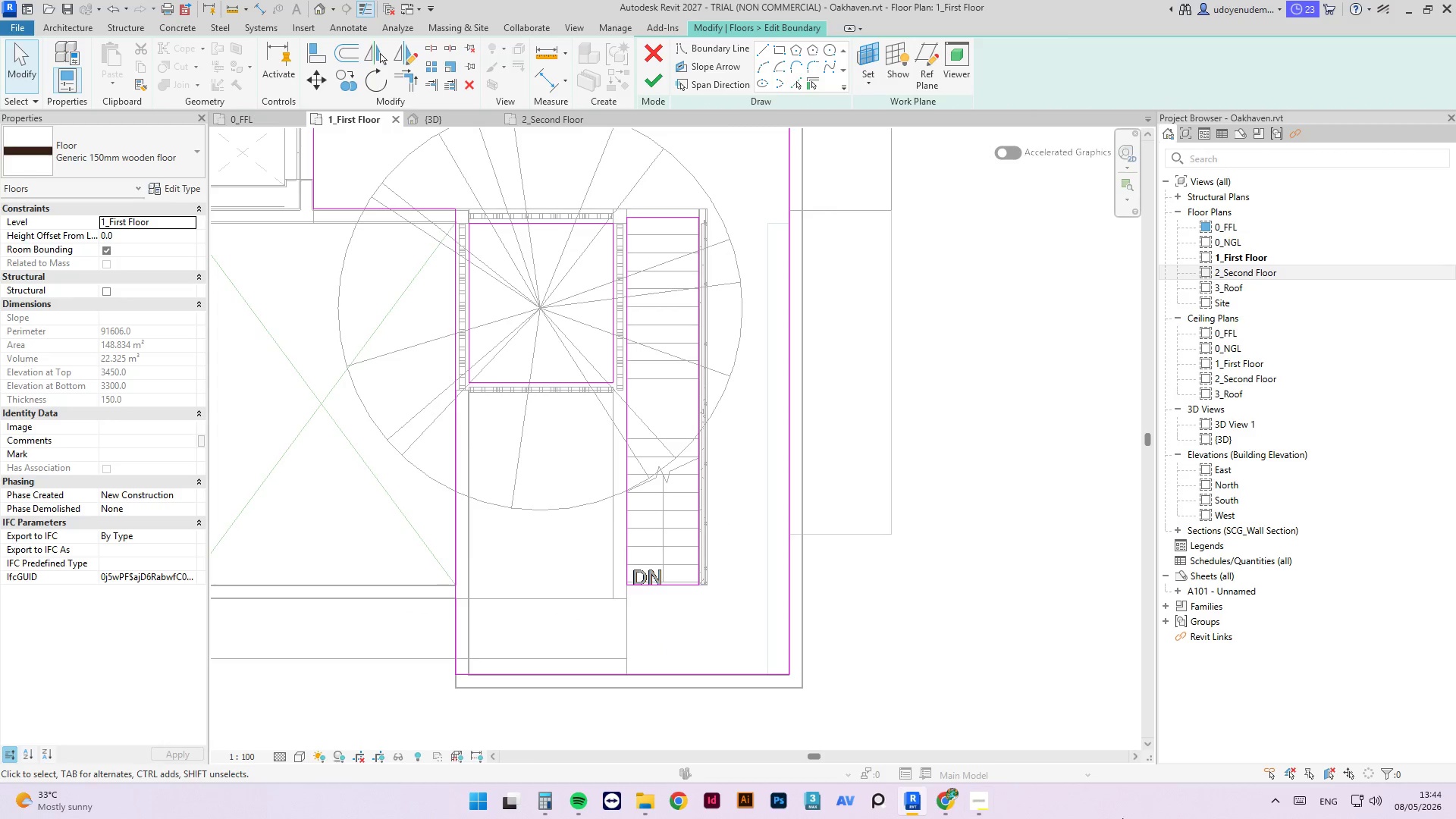 
left_click_drag(start_coordinate=[670, 216], to_coordinate=[670, 209])
 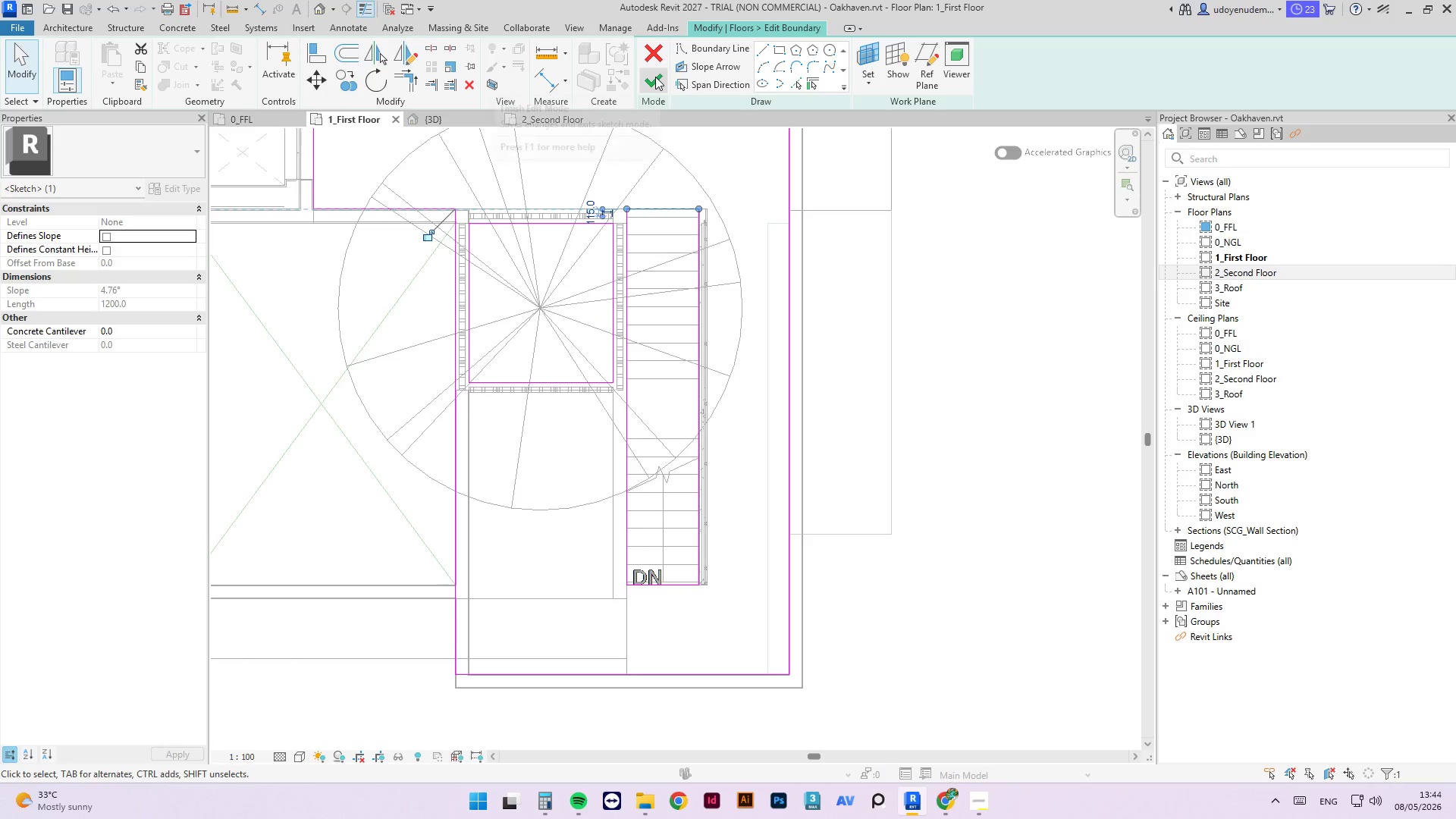 
left_click([655, 77])
 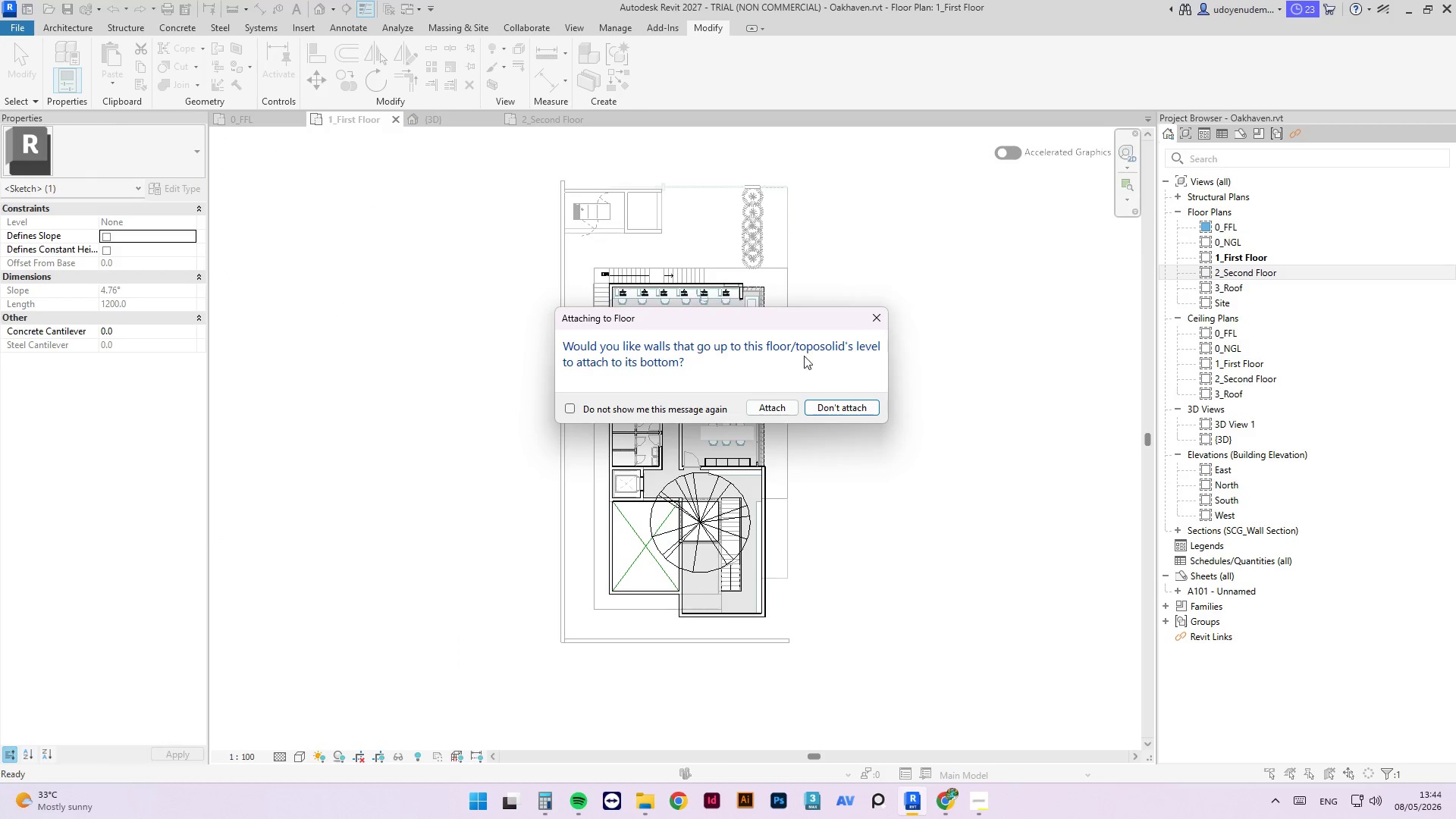 
left_click([849, 405])
 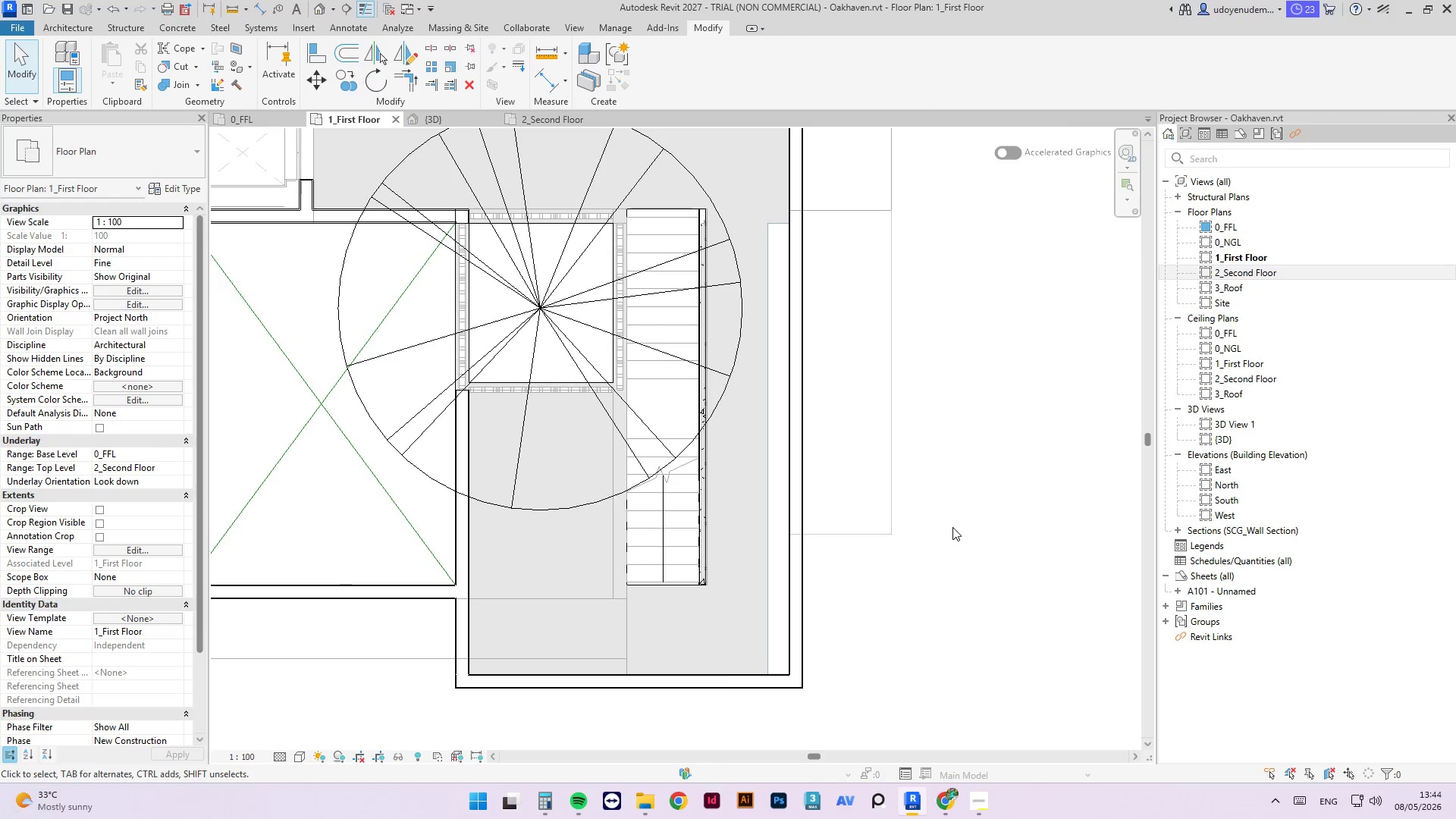 
key(Control+S)
 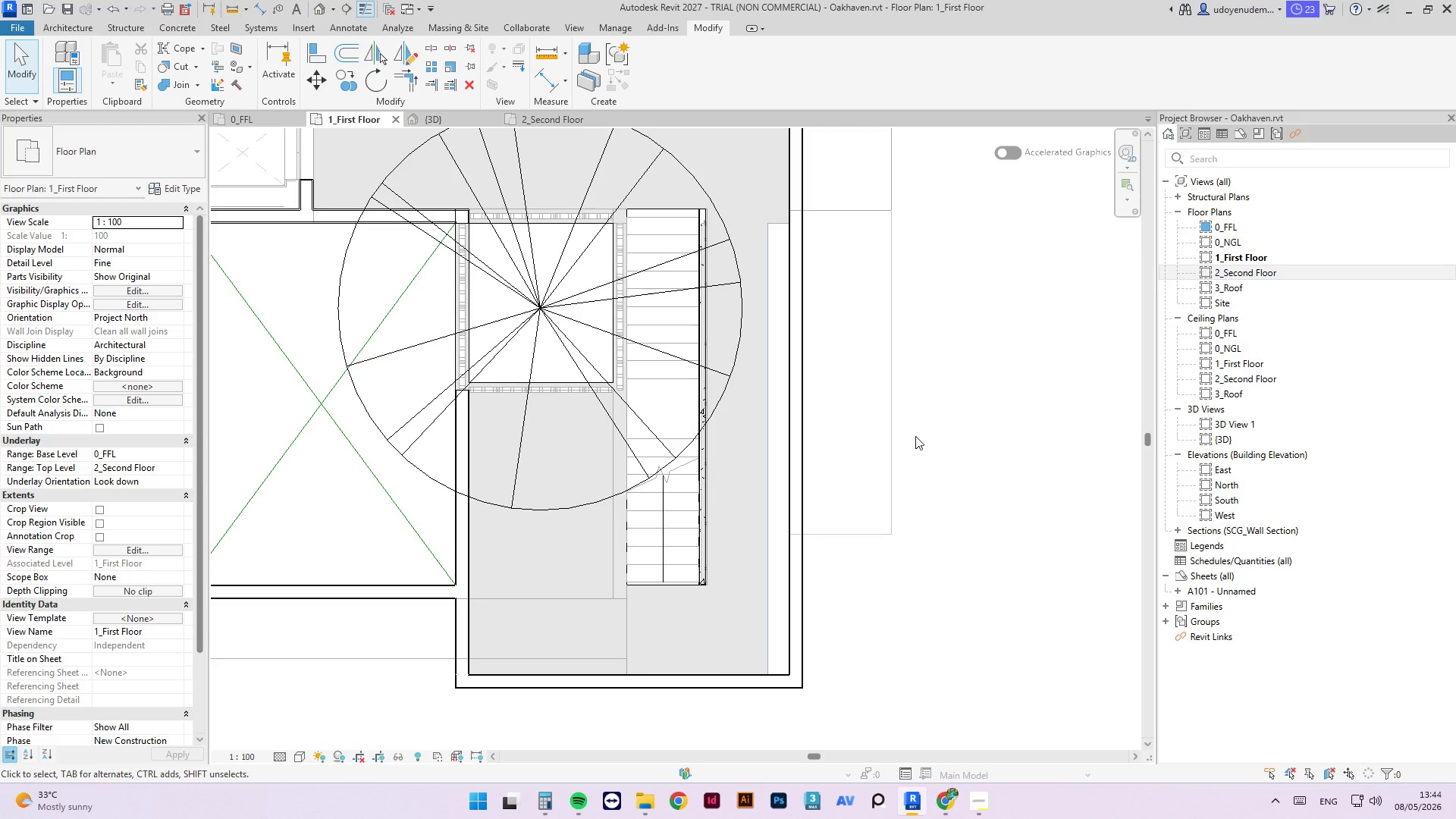 
scroll: coordinate [466, 237], scroll_direction: up, amount: 2.0
 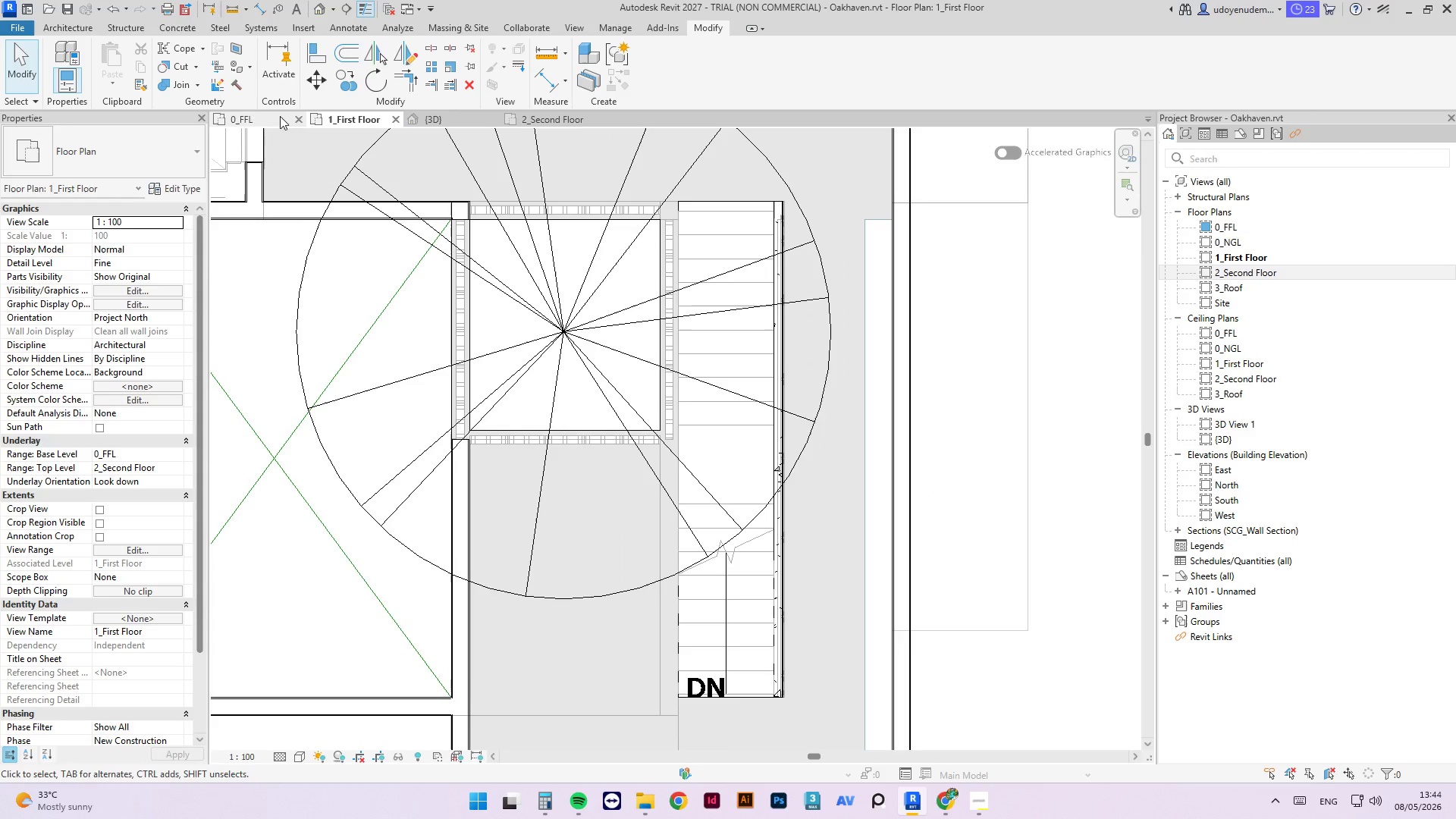 
left_click([419, 119])
 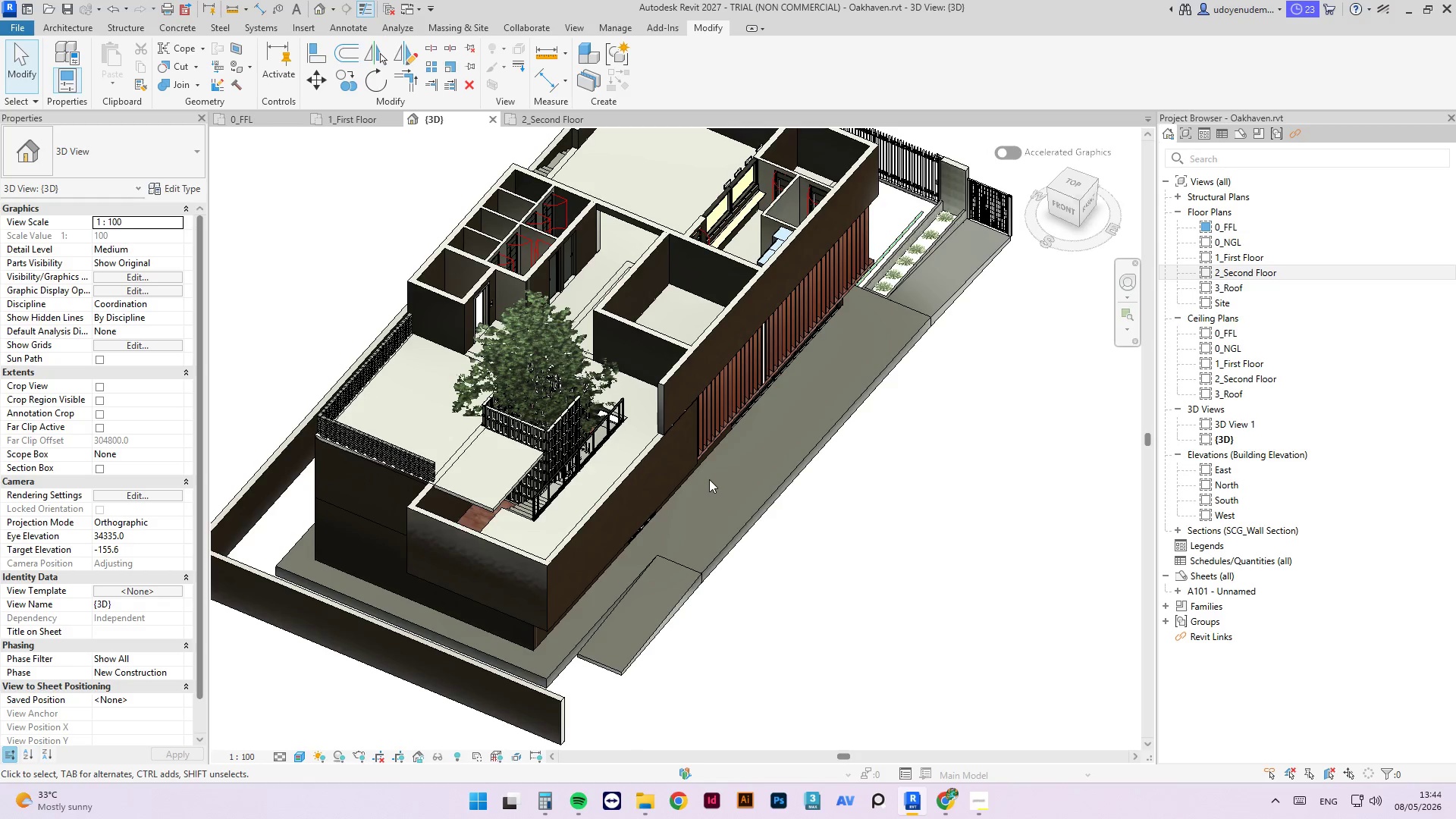 
hold_key(key=ShiftLeft, duration=5.33)
 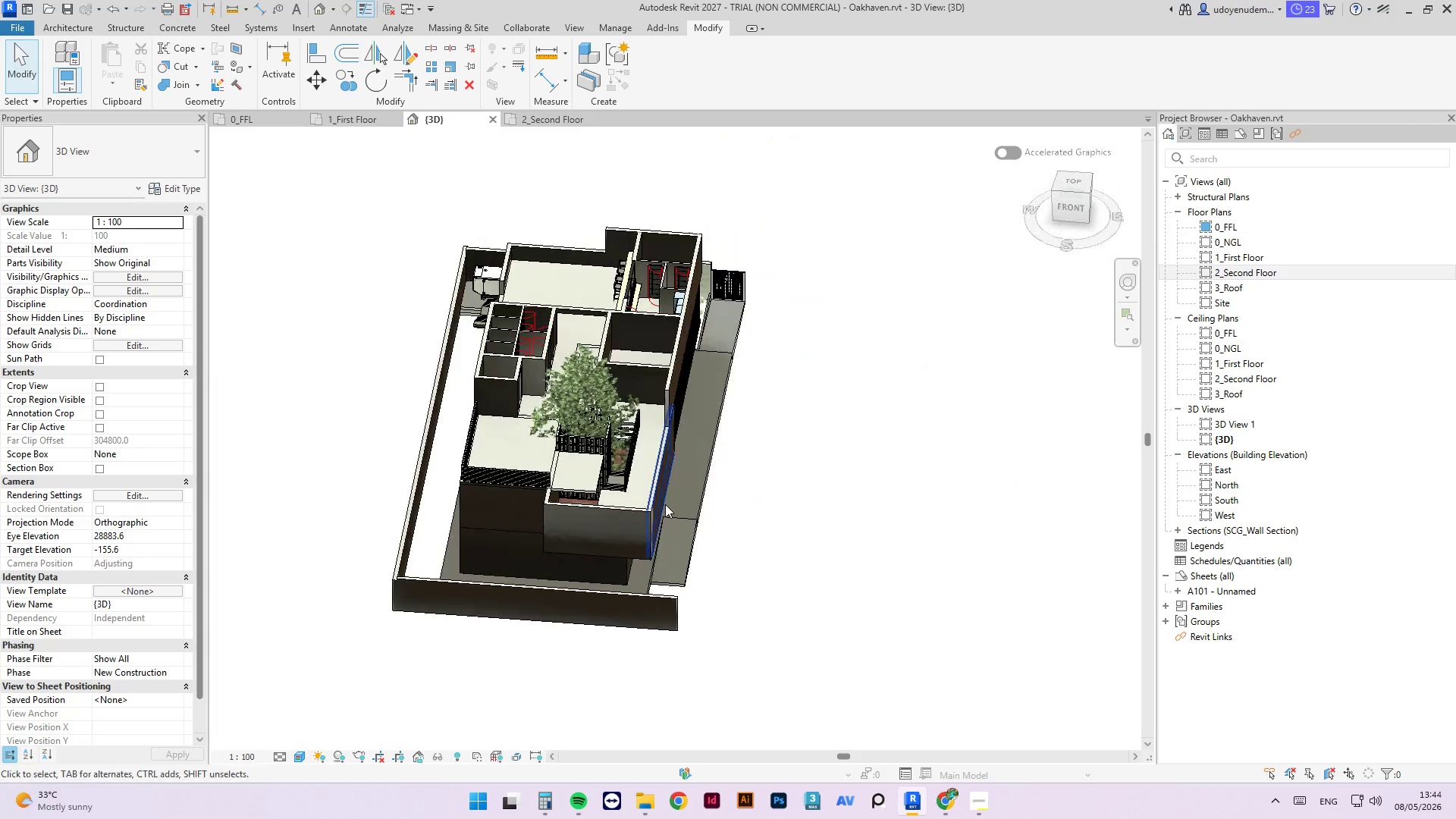 
scroll: coordinate [711, 486], scroll_direction: down, amount: 3.0
 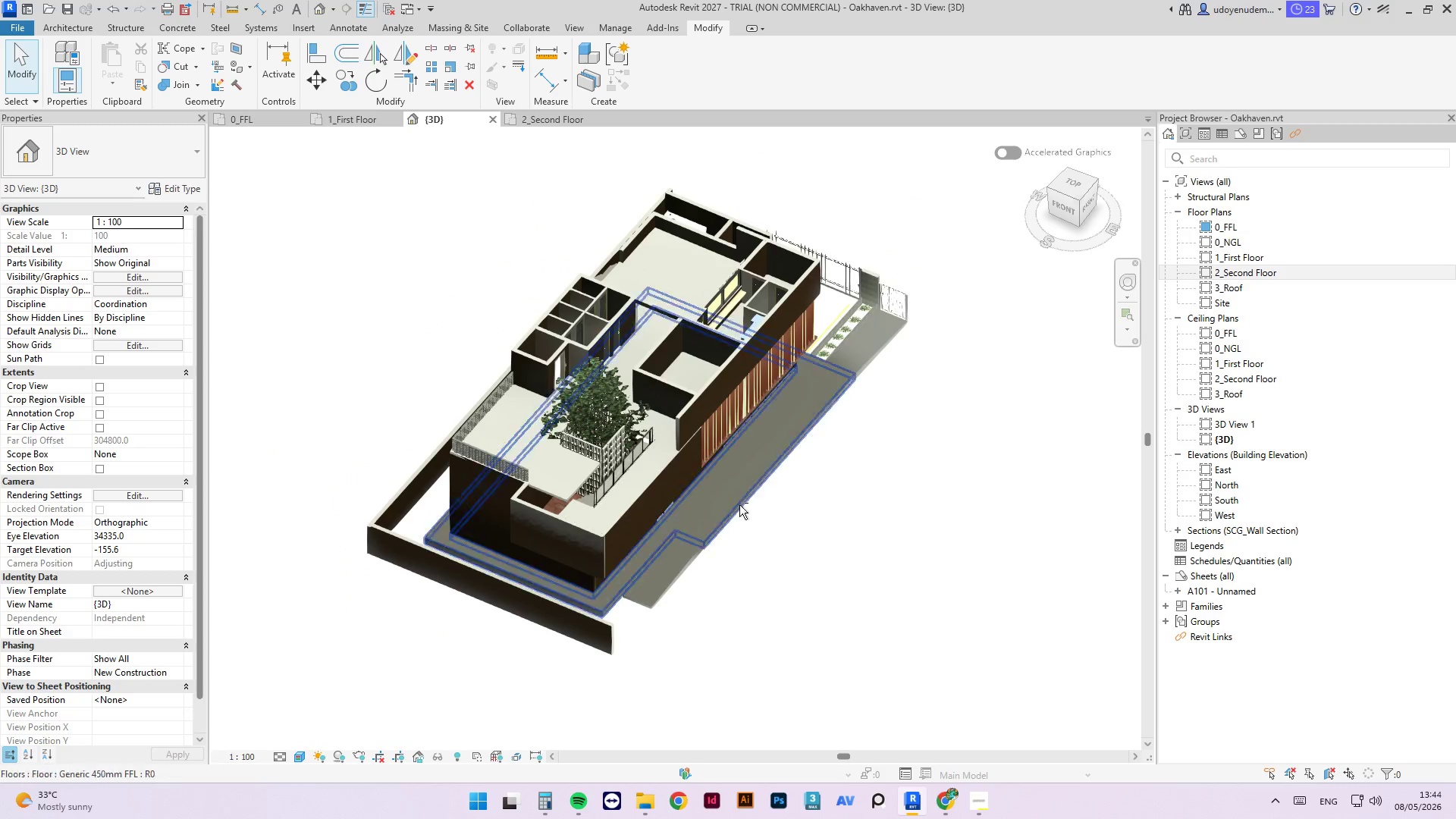 
scroll: coordinate [648, 507], scroll_direction: up, amount: 3.0
 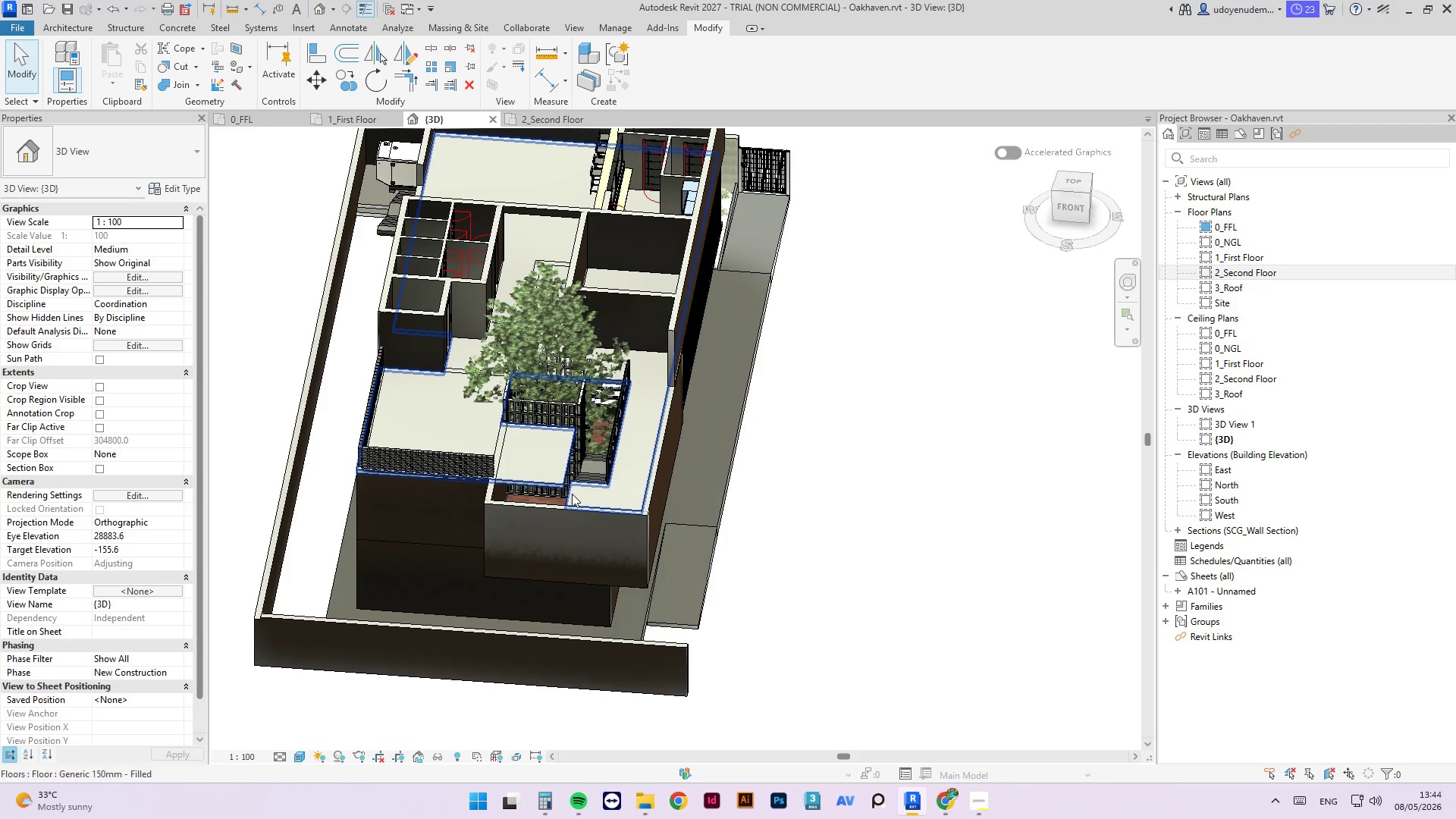 
left_click([573, 494])
 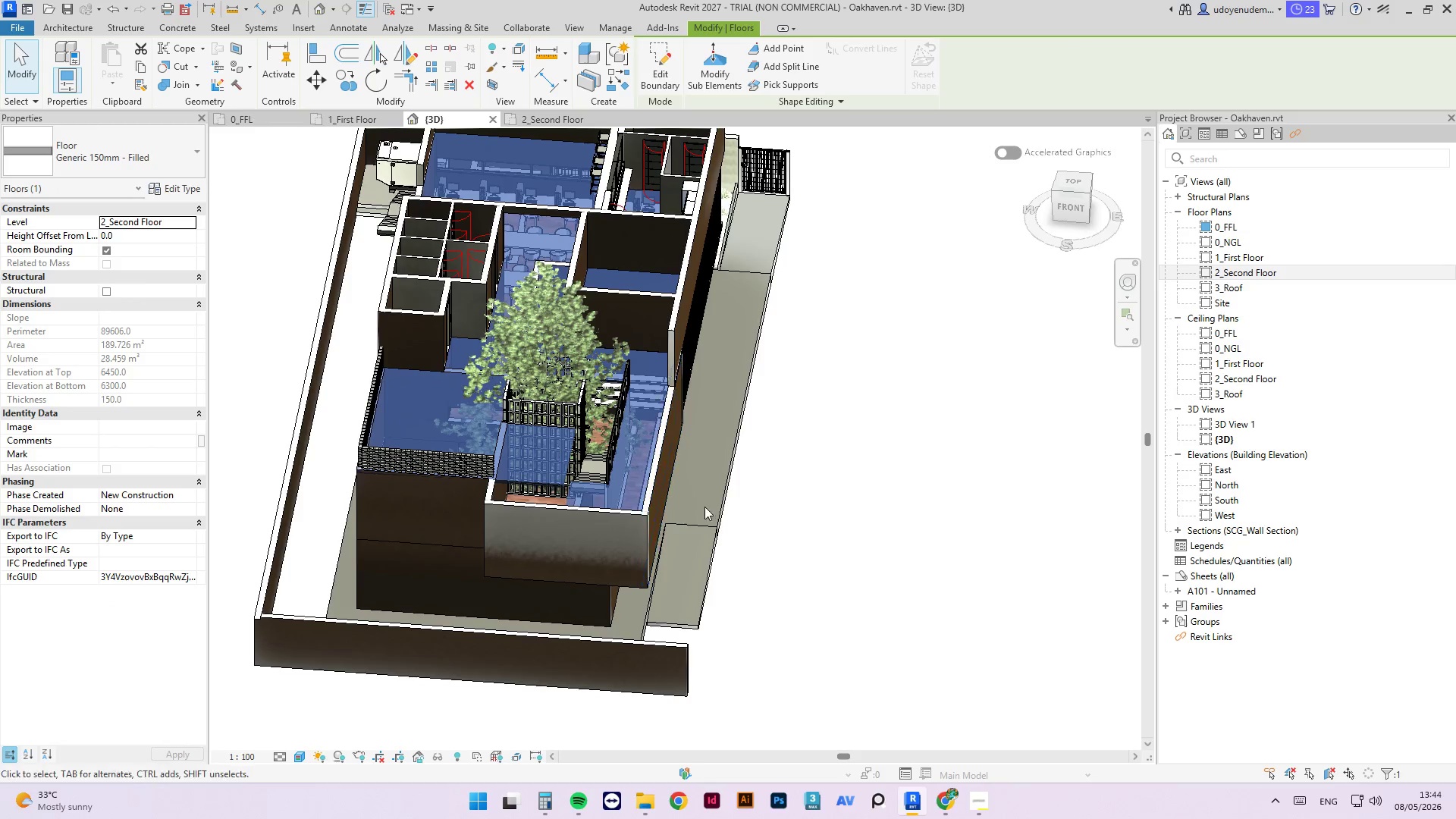 
key(Escape)
 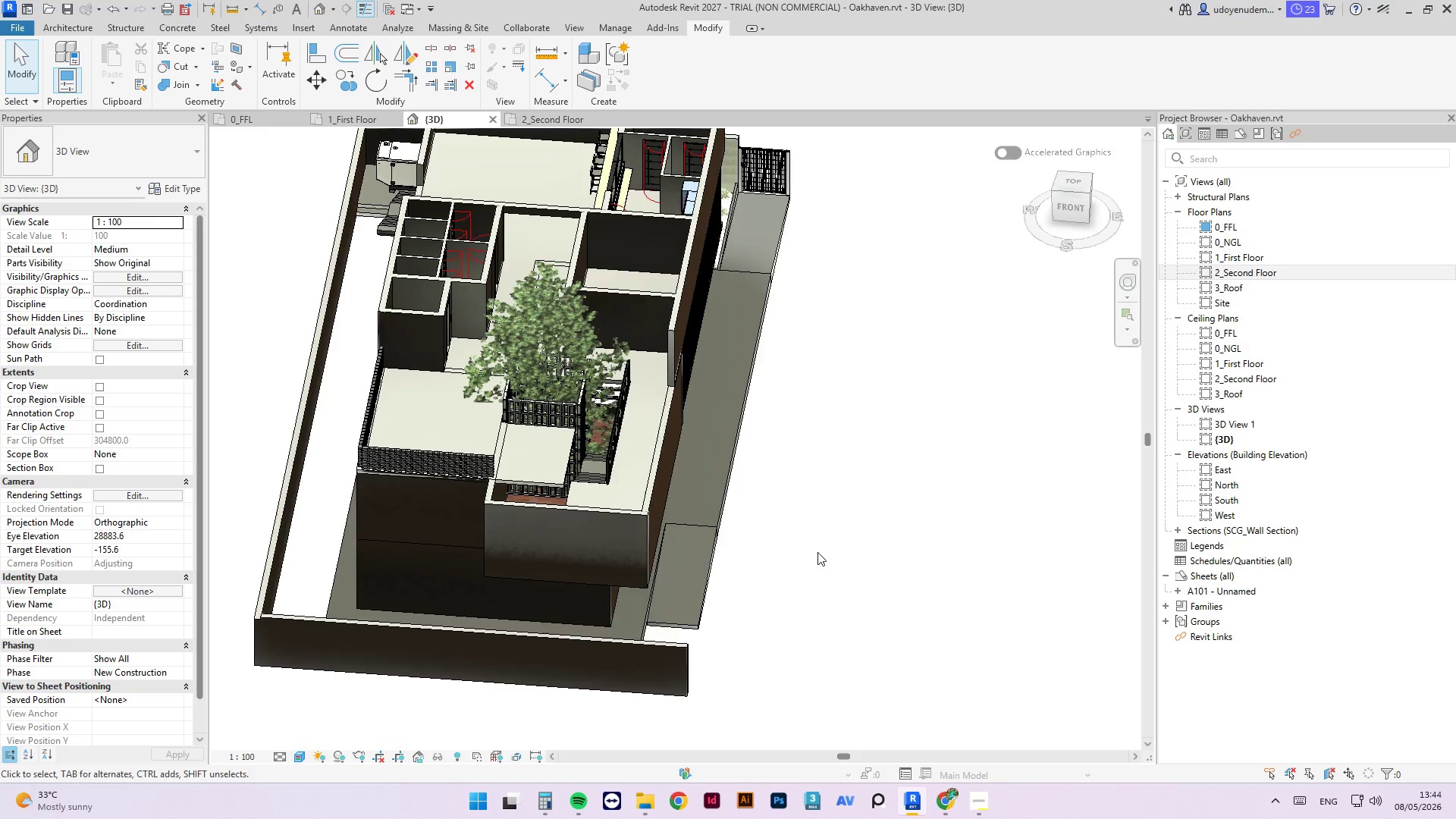 
hold_key(key=ShiftLeft, duration=2.94)
 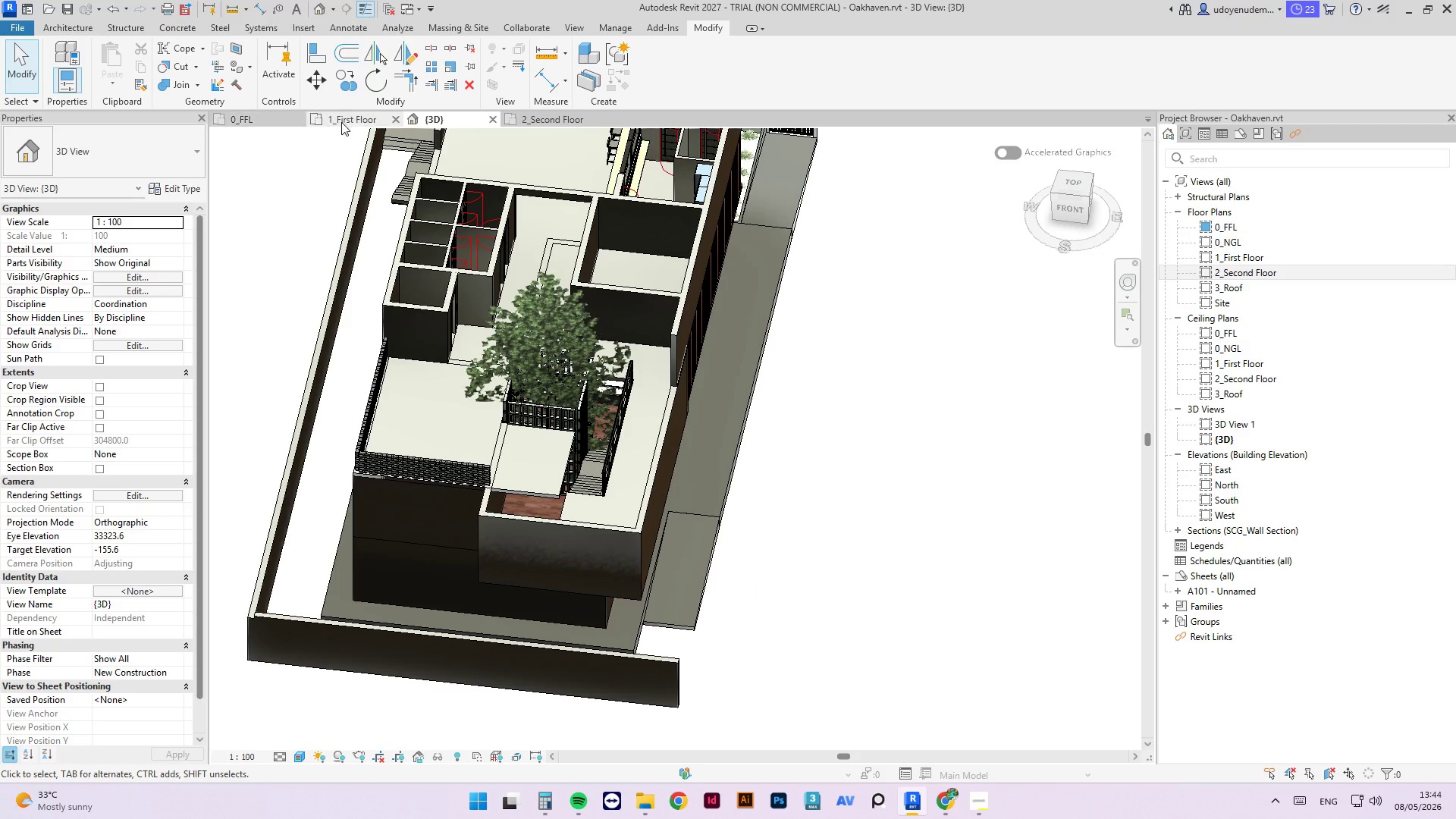 
left_click([276, 120])
 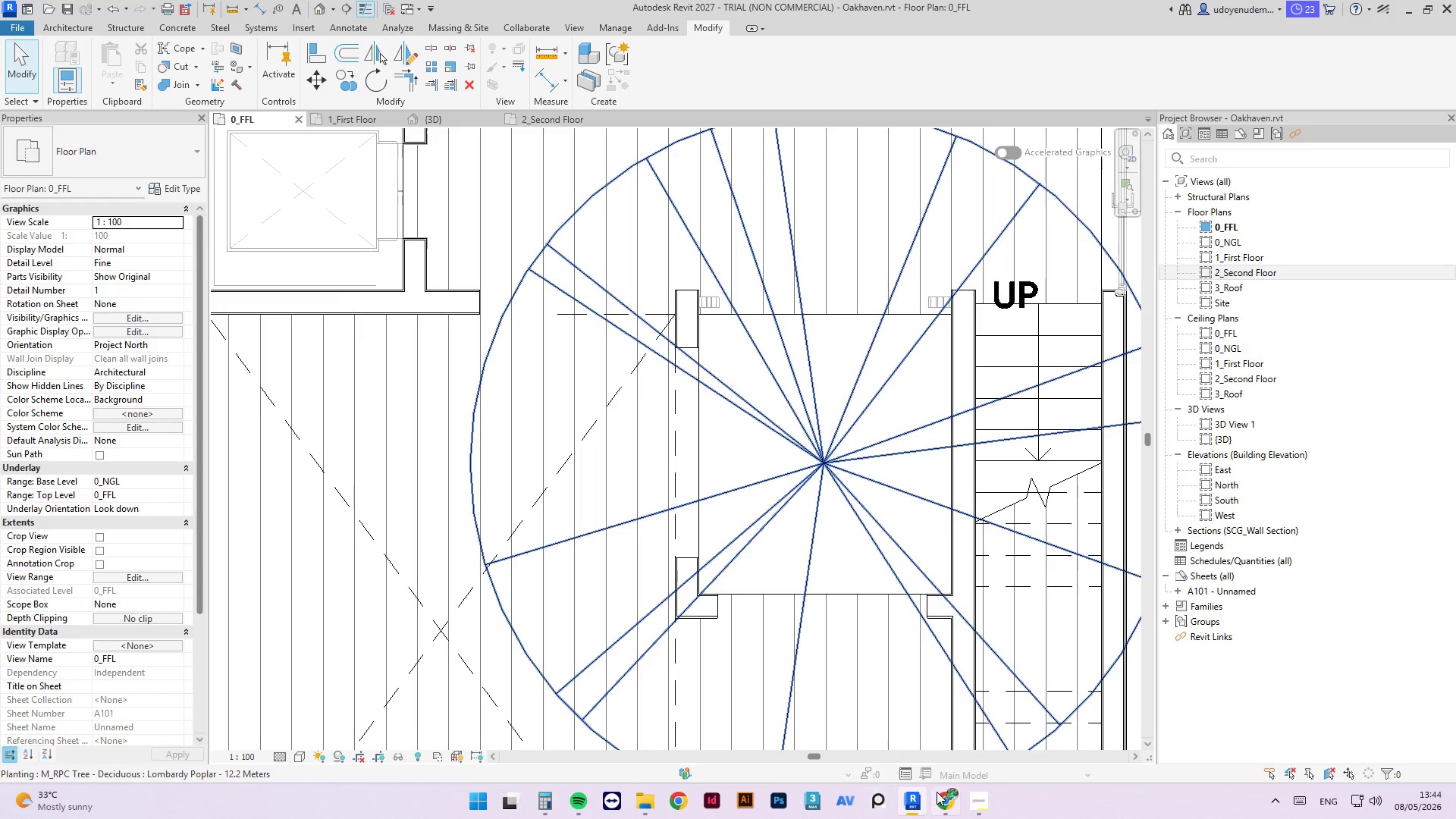 
left_click([985, 801])